 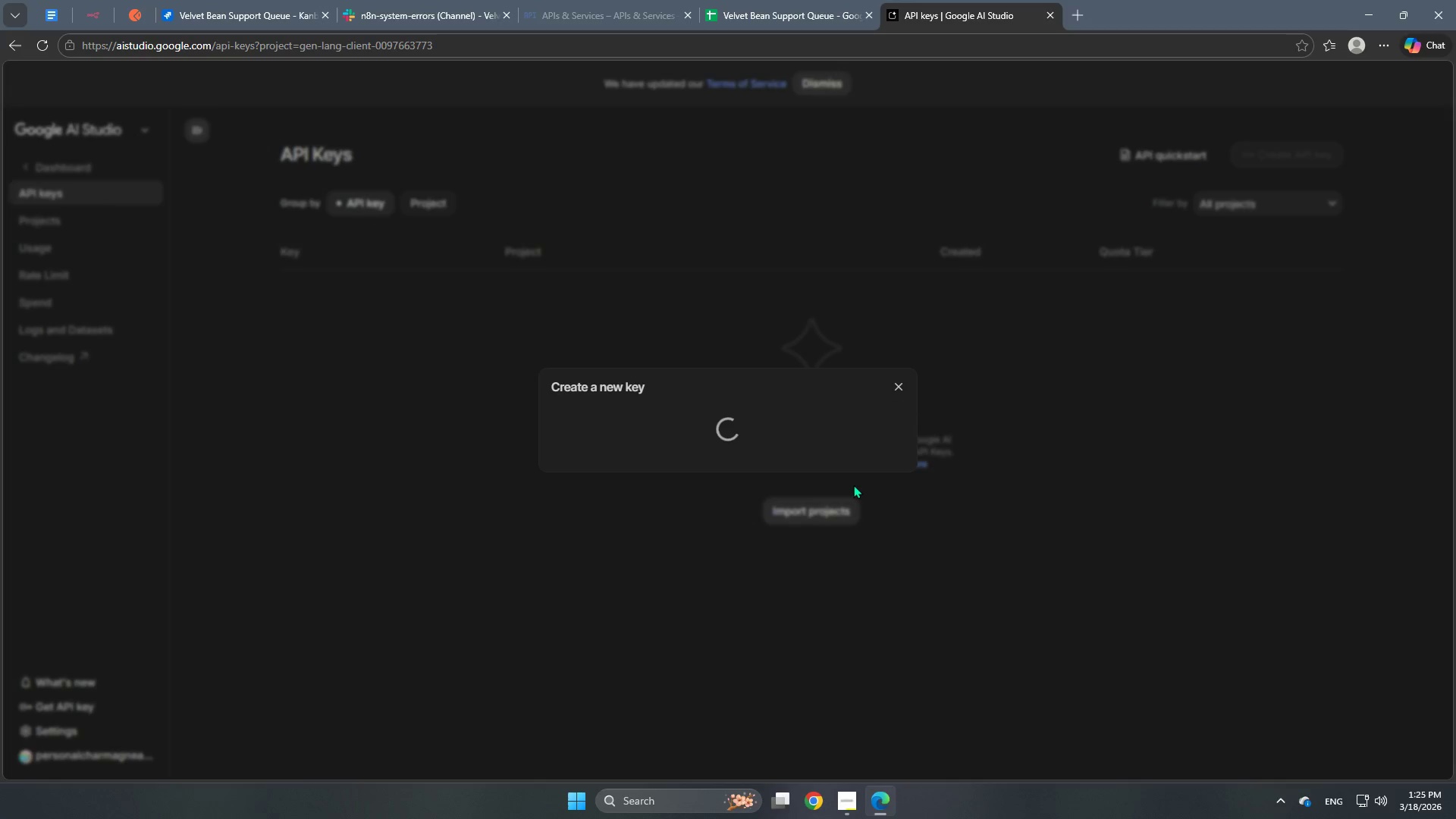 
mouse_move([780, 415])
 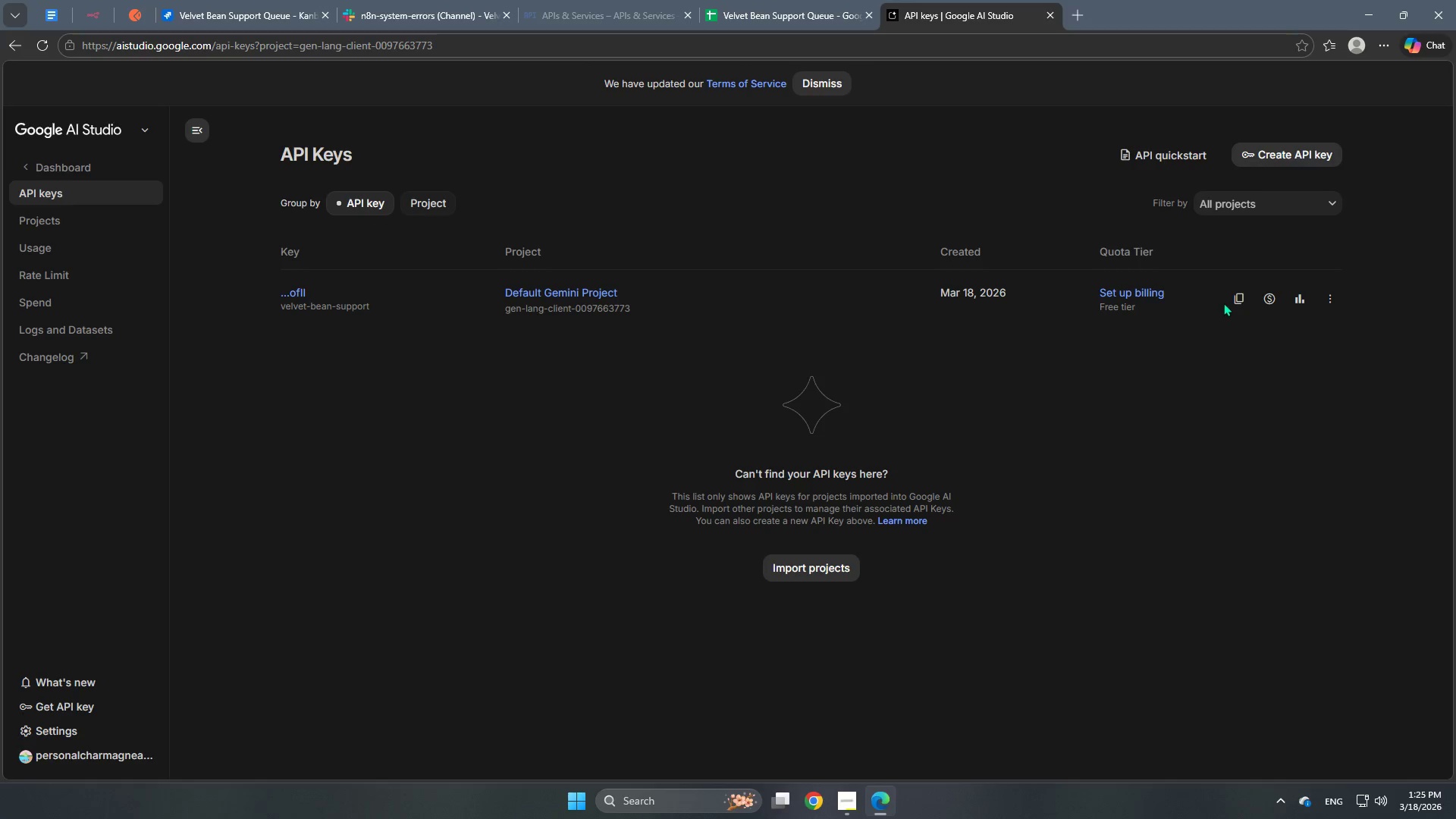 
left_click([1233, 293])
 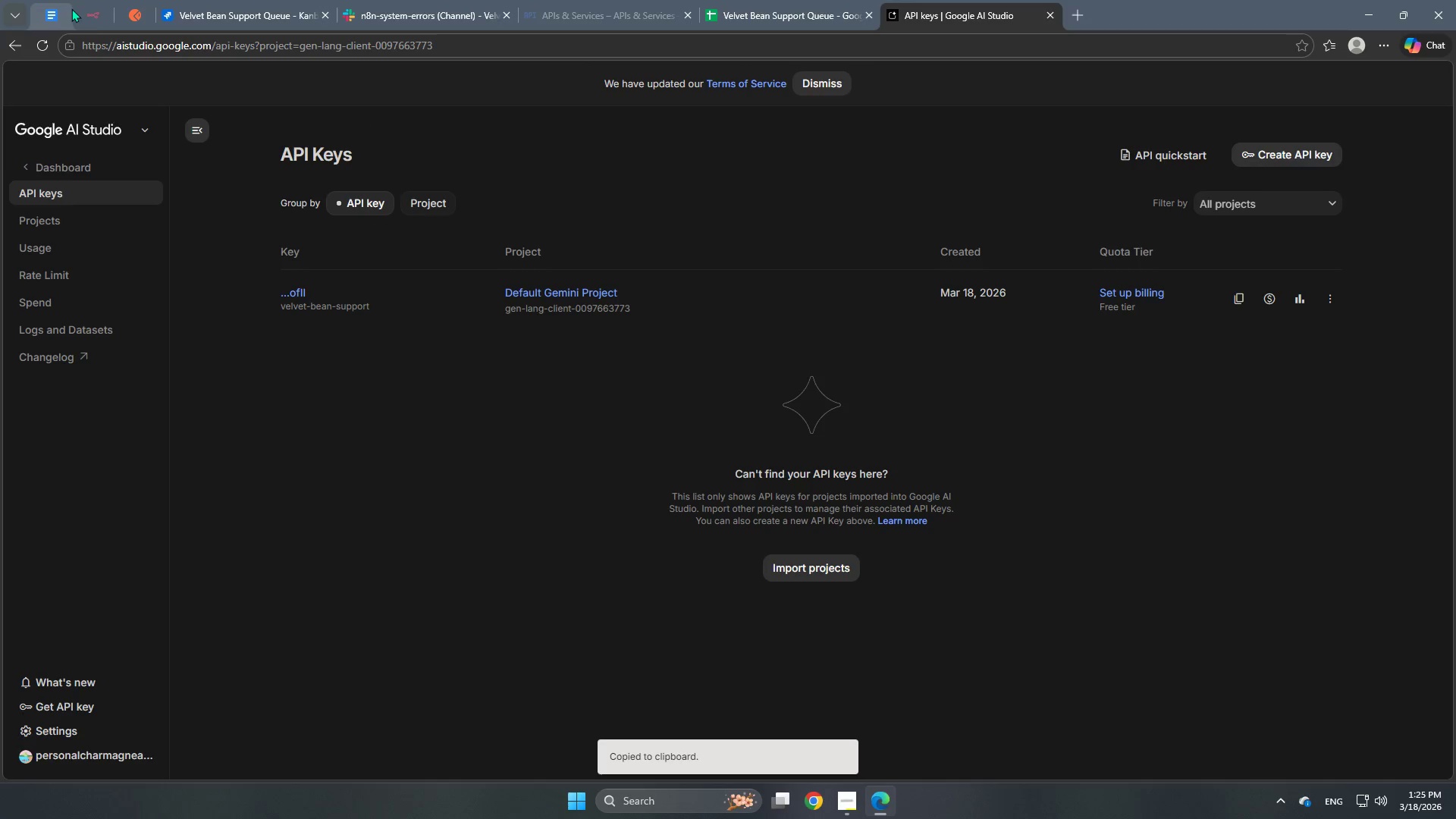 
left_click([78, 16])
 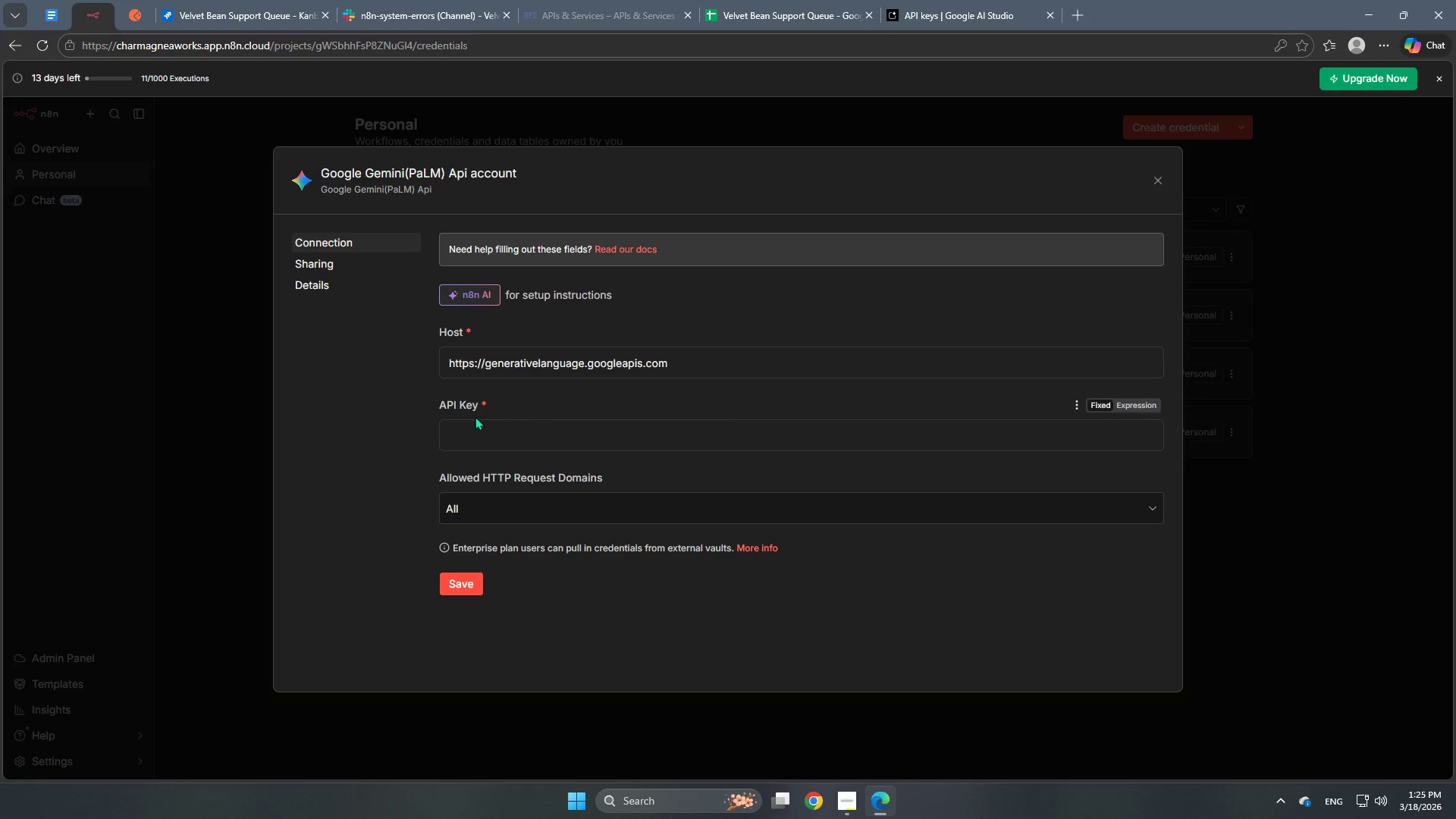 
left_click([475, 434])
 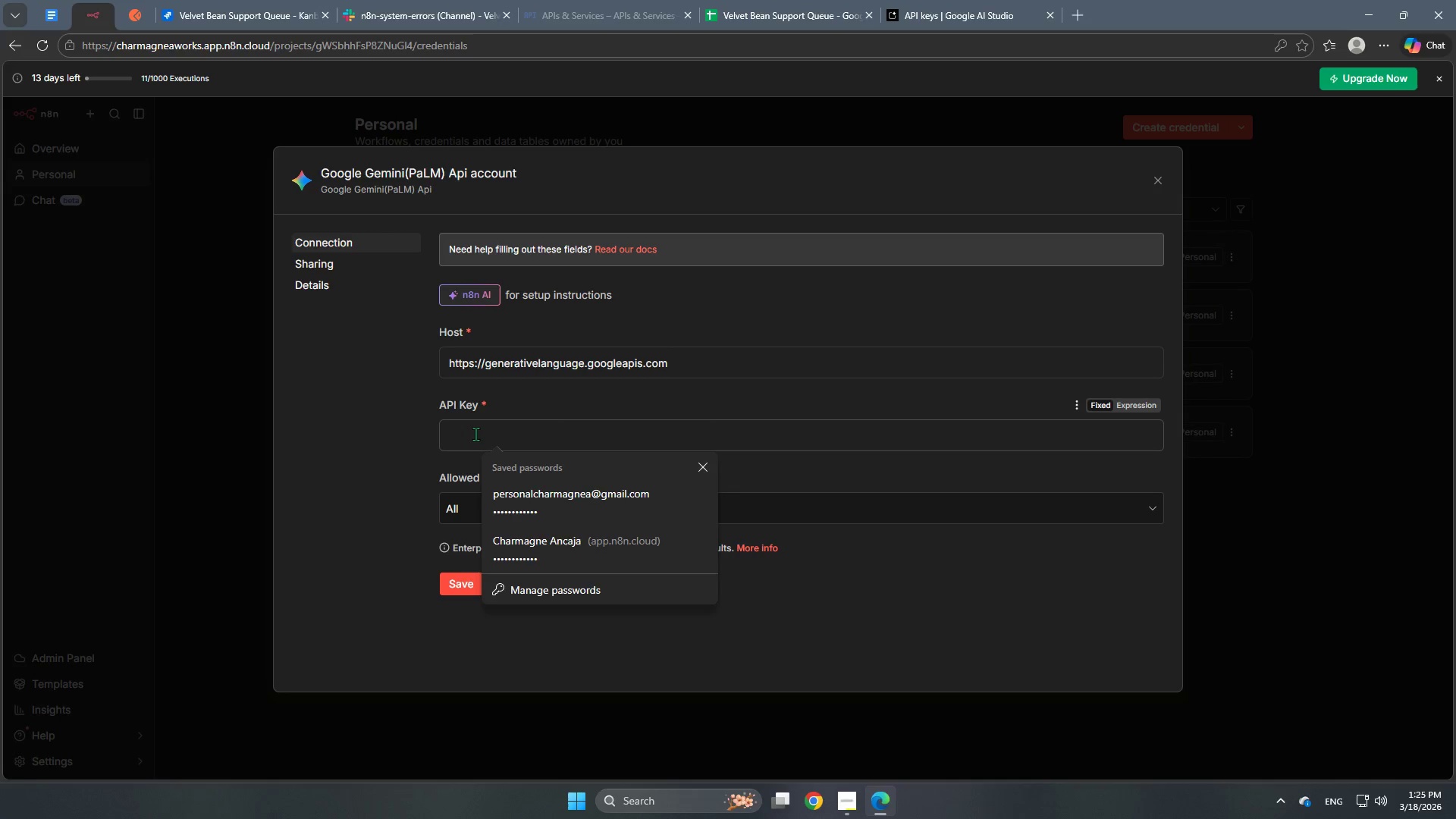 
key(Control+ControlLeft)
 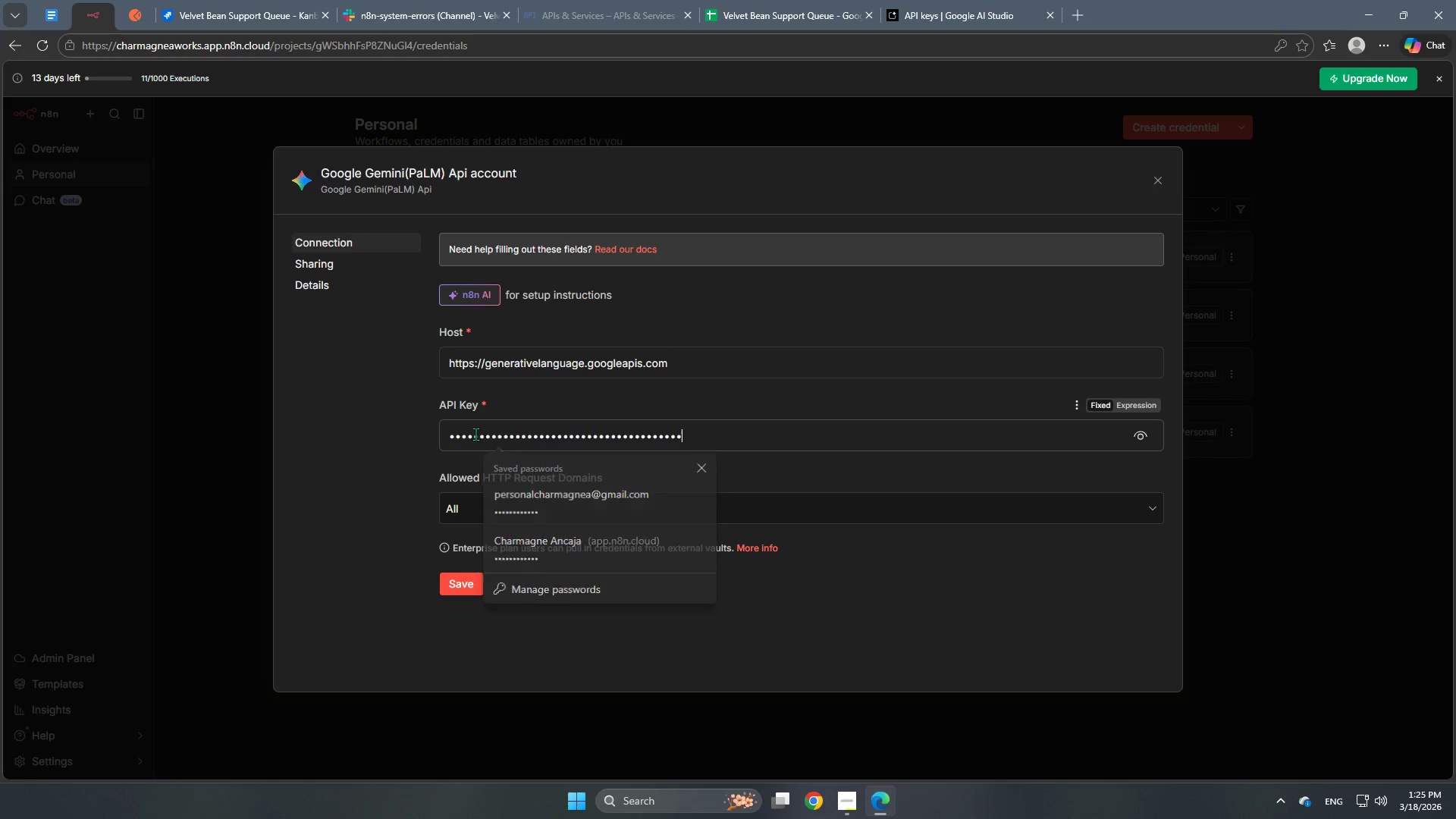 
key(Control+V)
 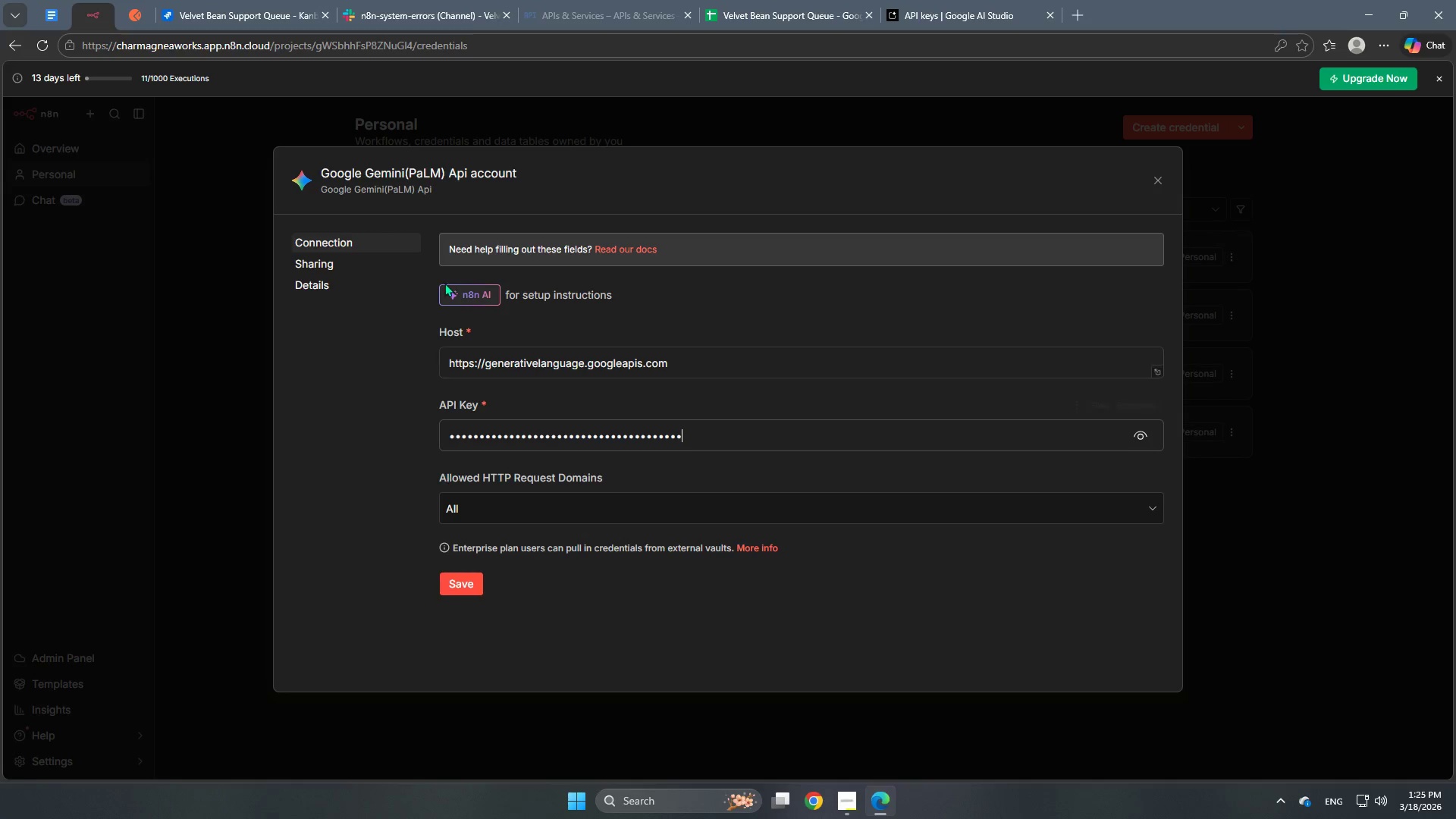 
left_click([437, 171])
 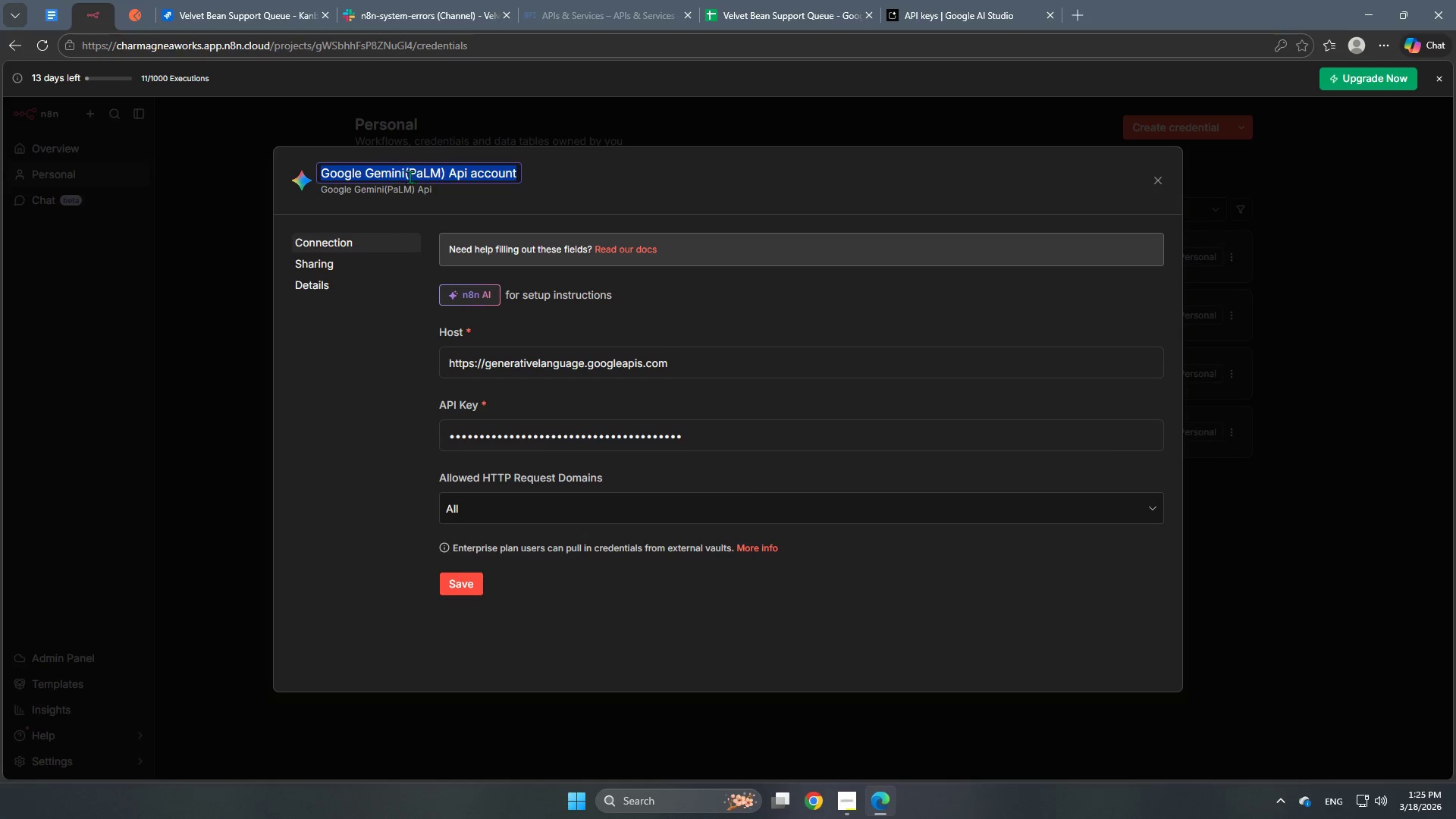 
left_click([406, 175])
 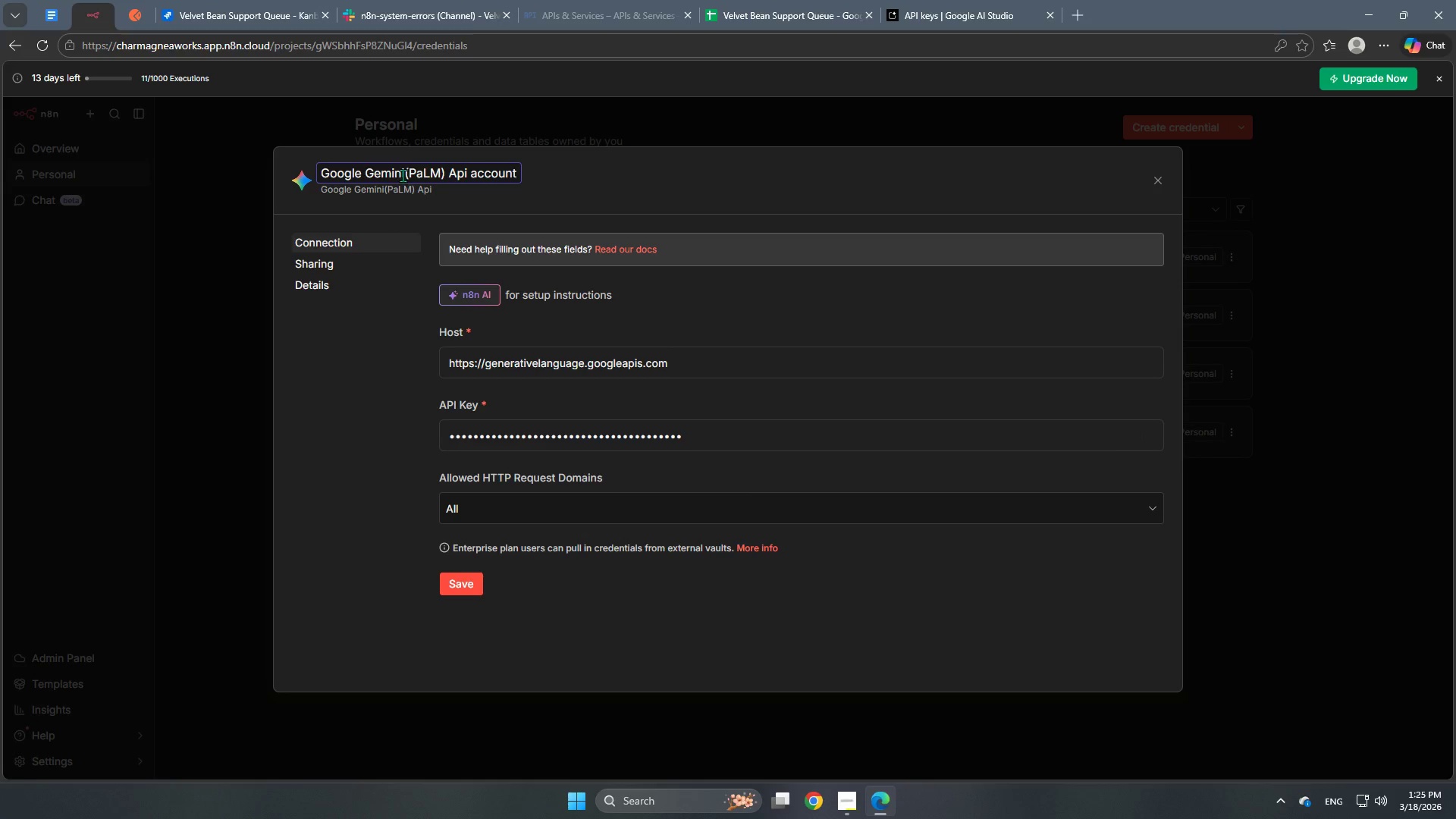 
left_click_drag(start_coordinate=[403, 175], to_coordinate=[522, 173])
 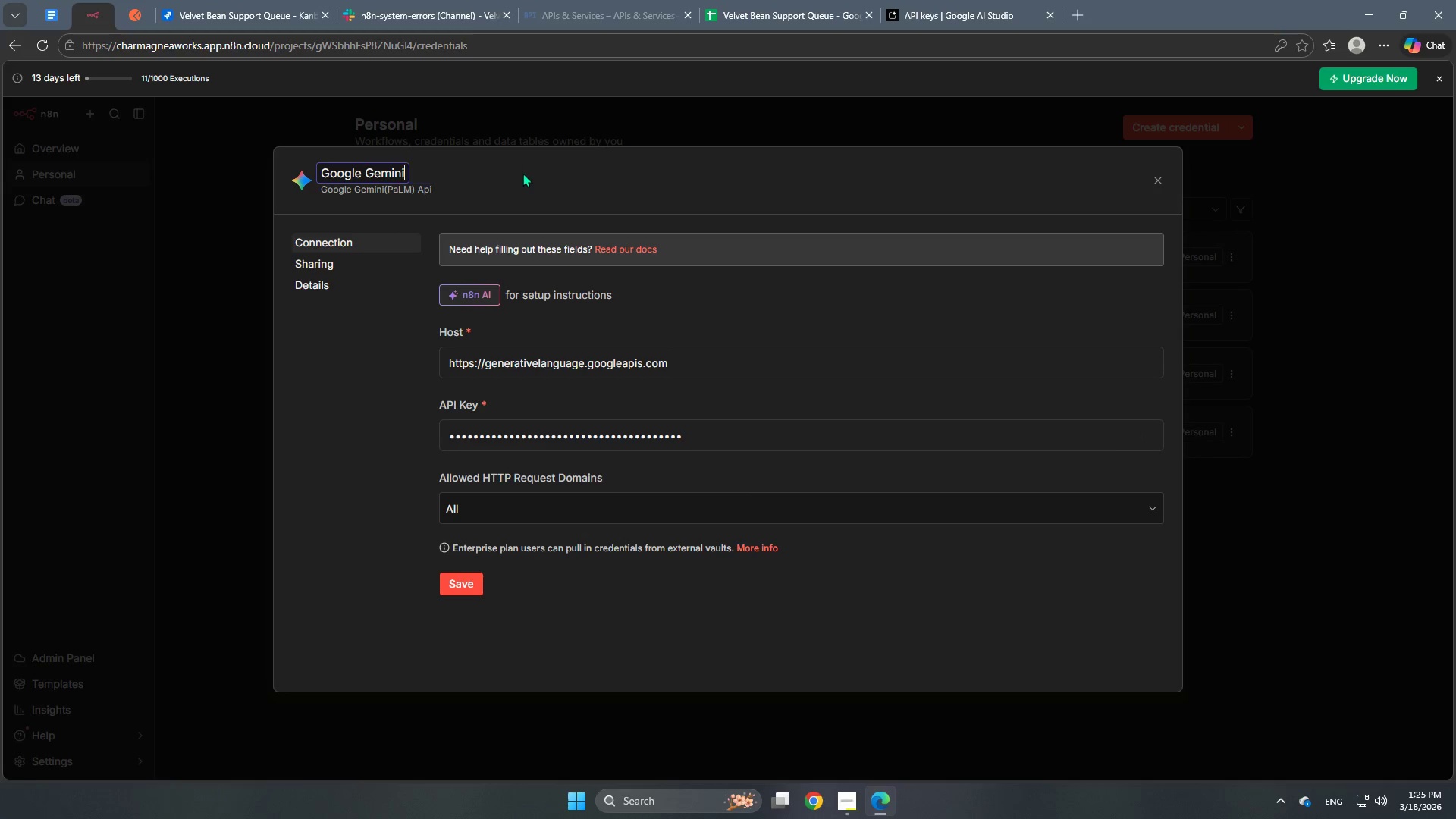 
key(Control+Backspace)
 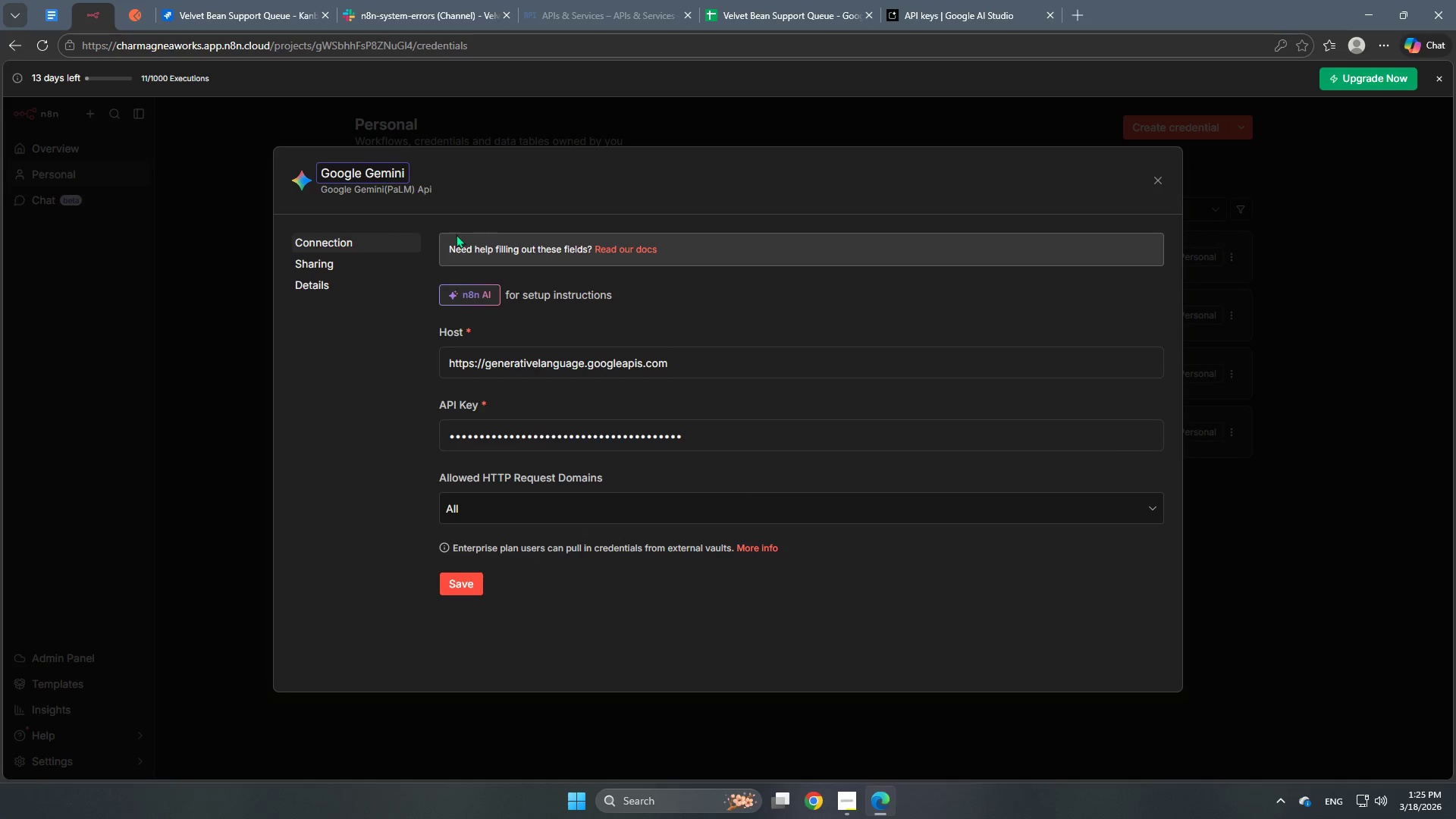 
left_click([319, 387])
 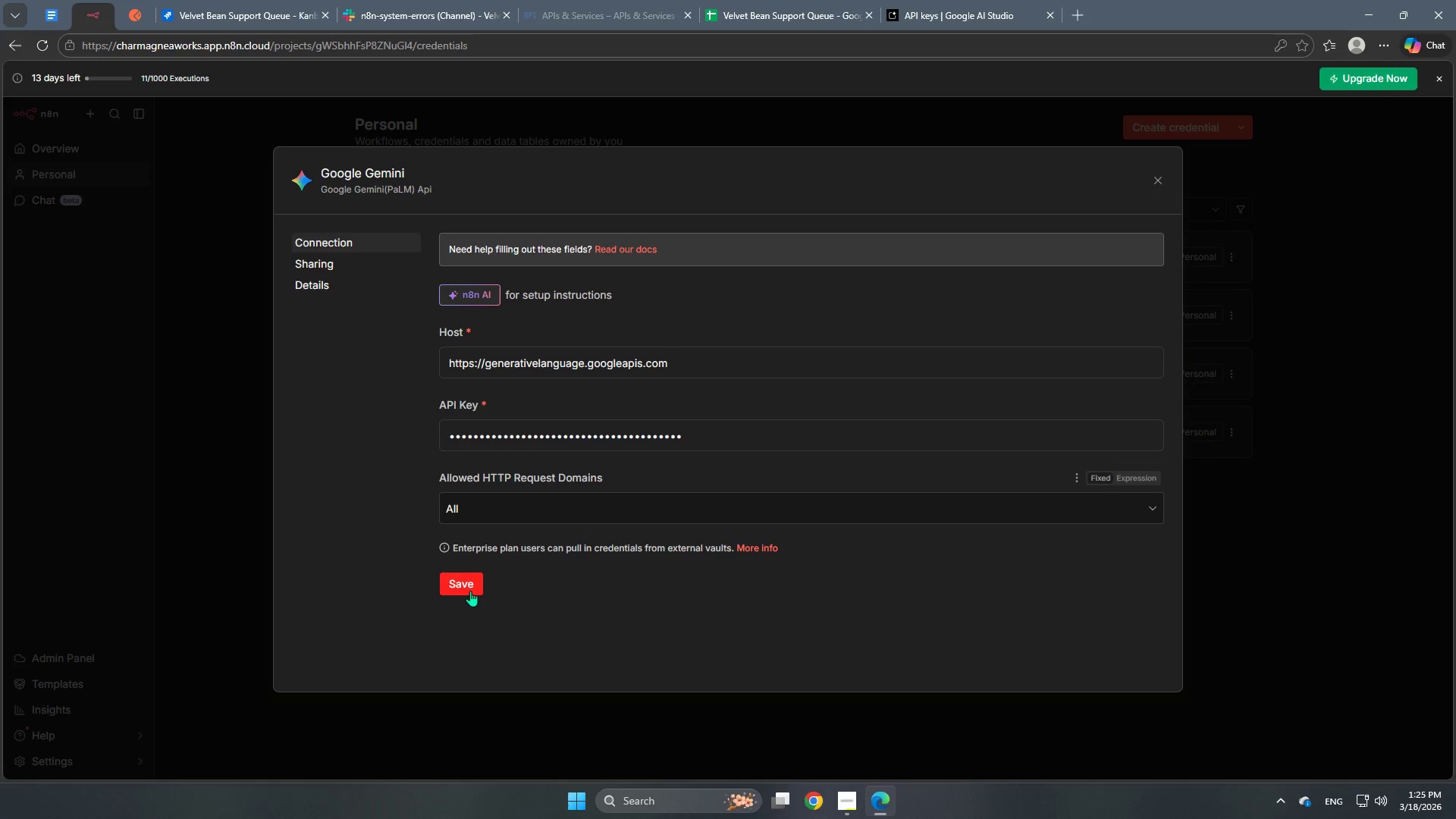 
left_click([471, 592])
 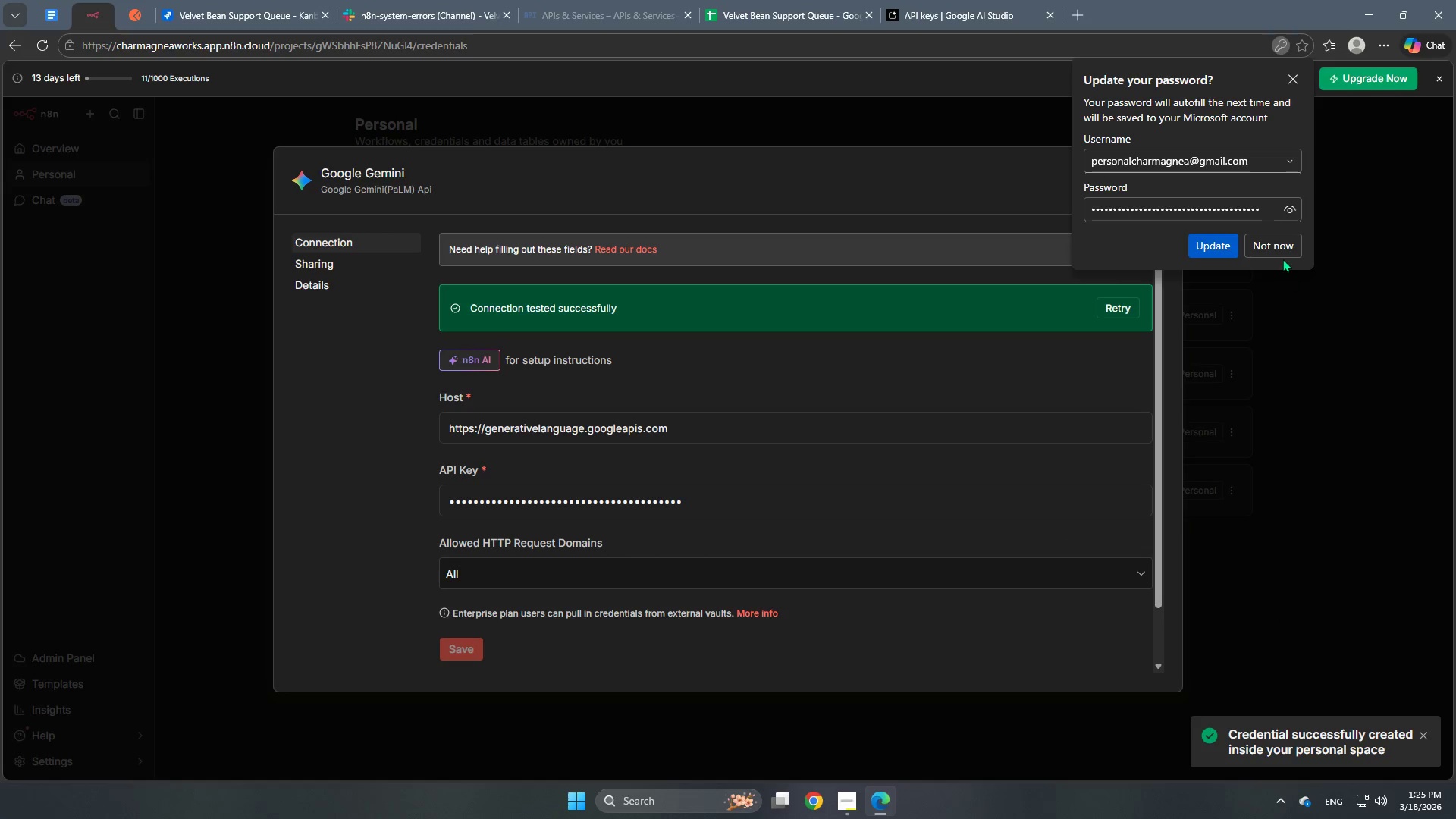 
double_click([1336, 544])
 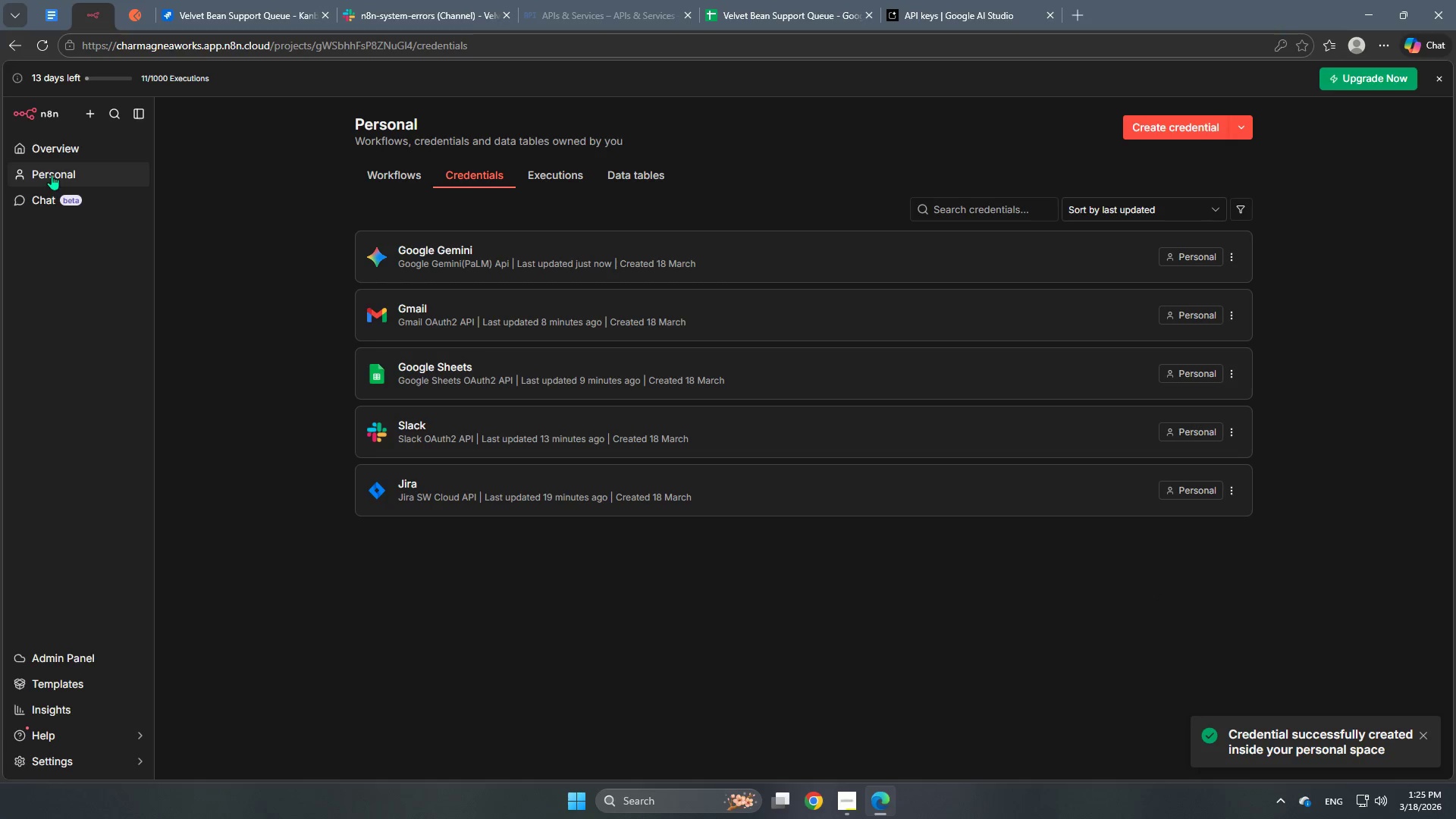 
left_click([63, 148])
 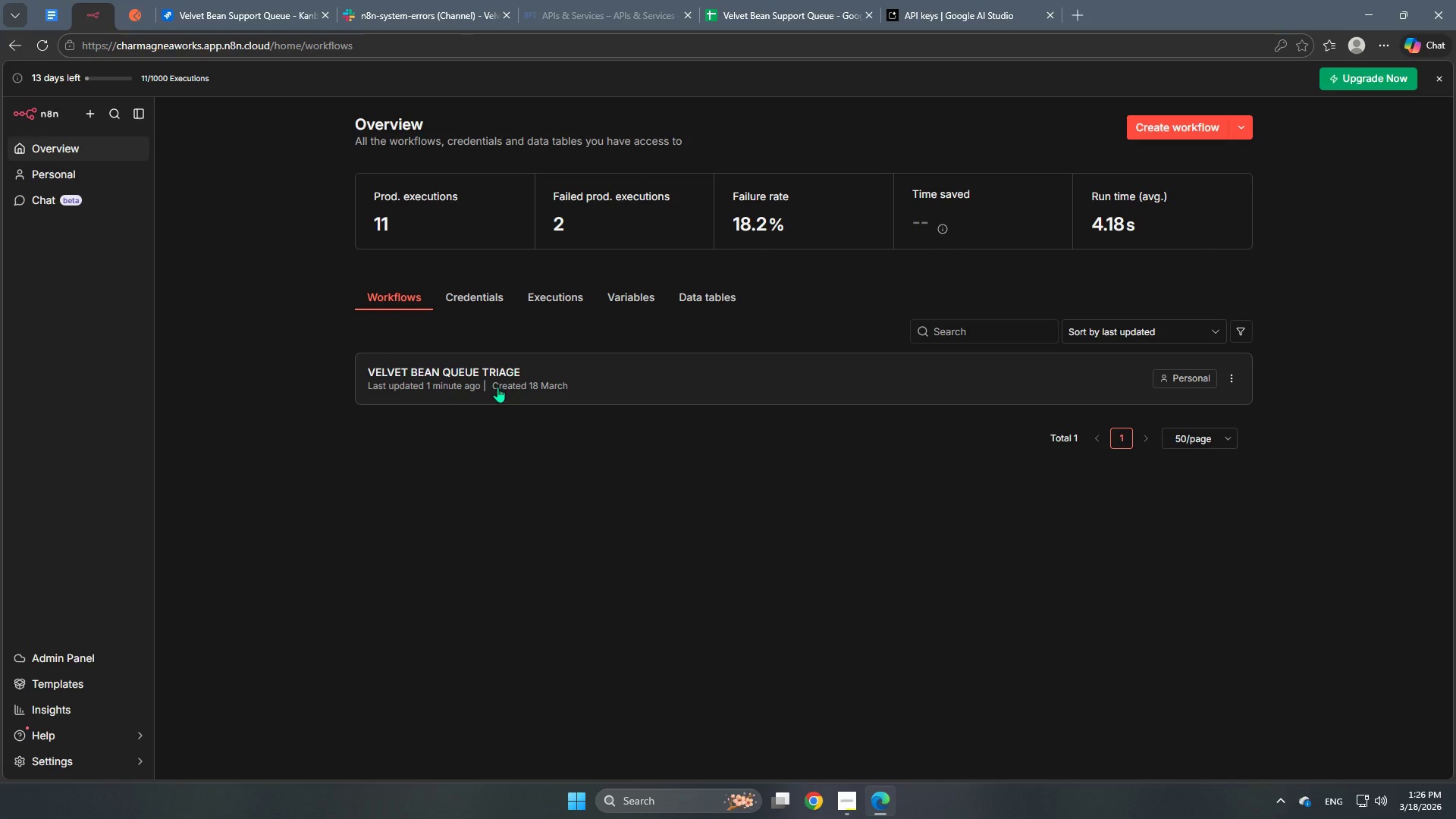 
double_click([519, 366])
 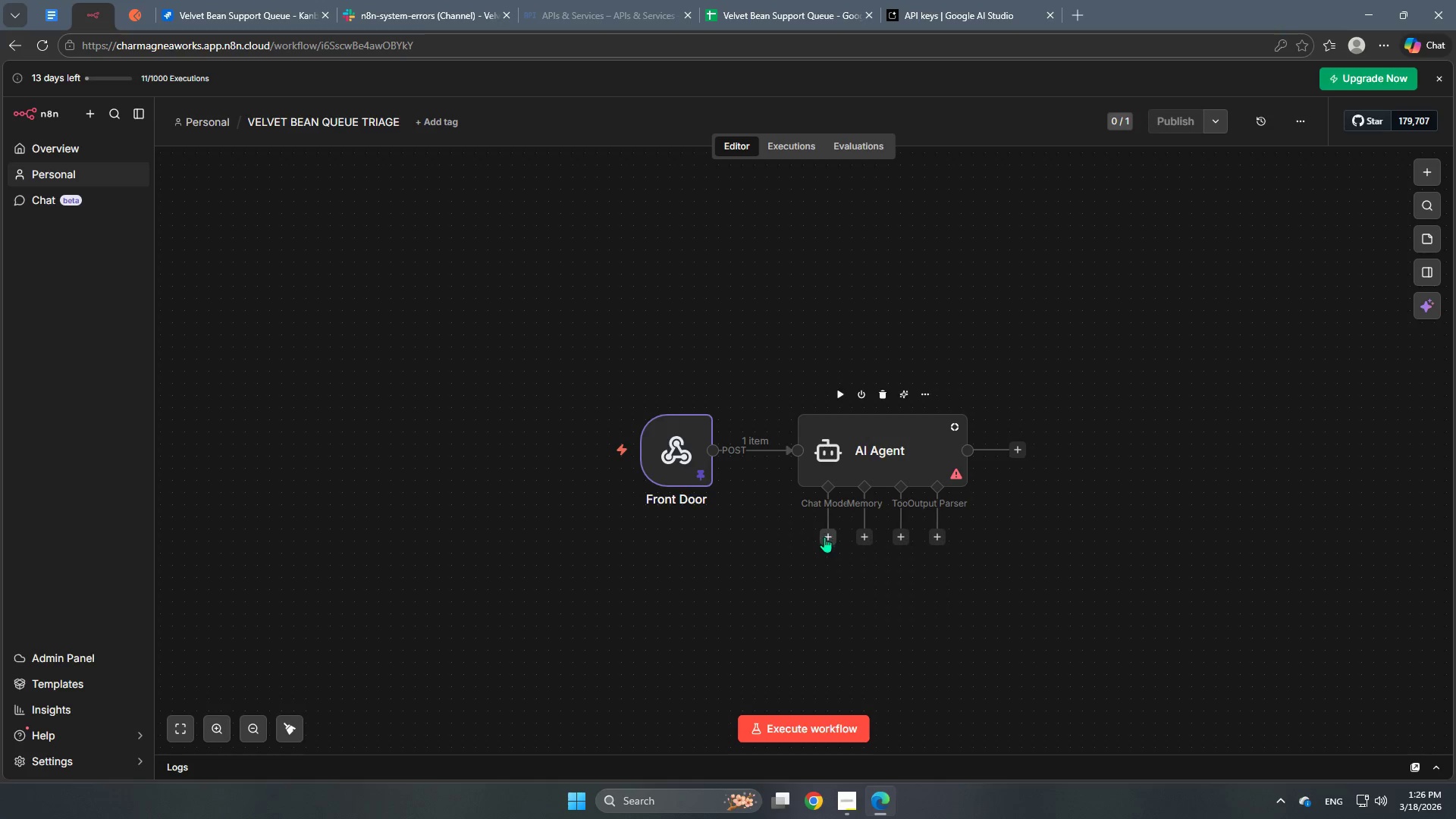 
double_click([872, 449])
 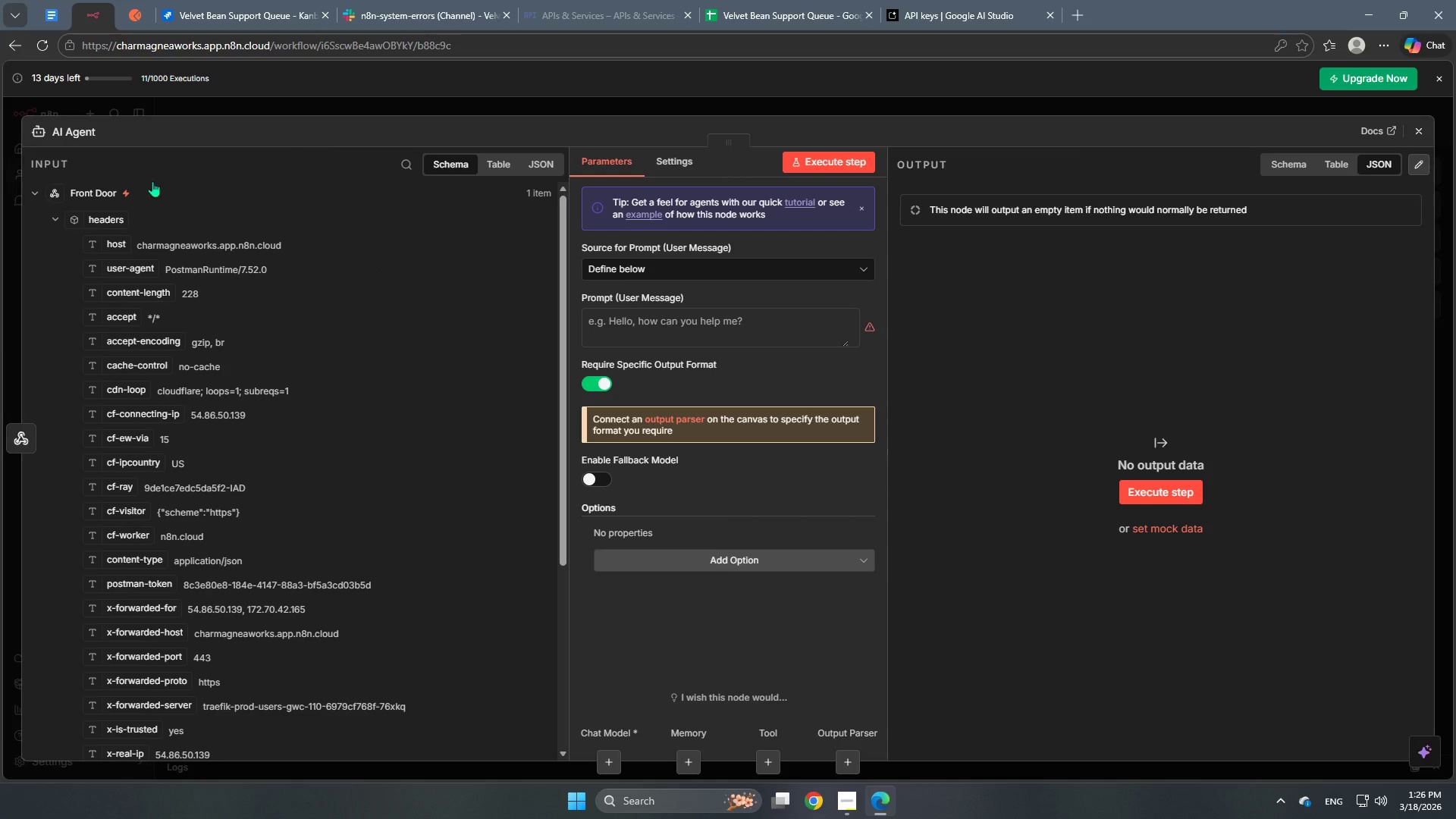 
left_click([83, 136])
 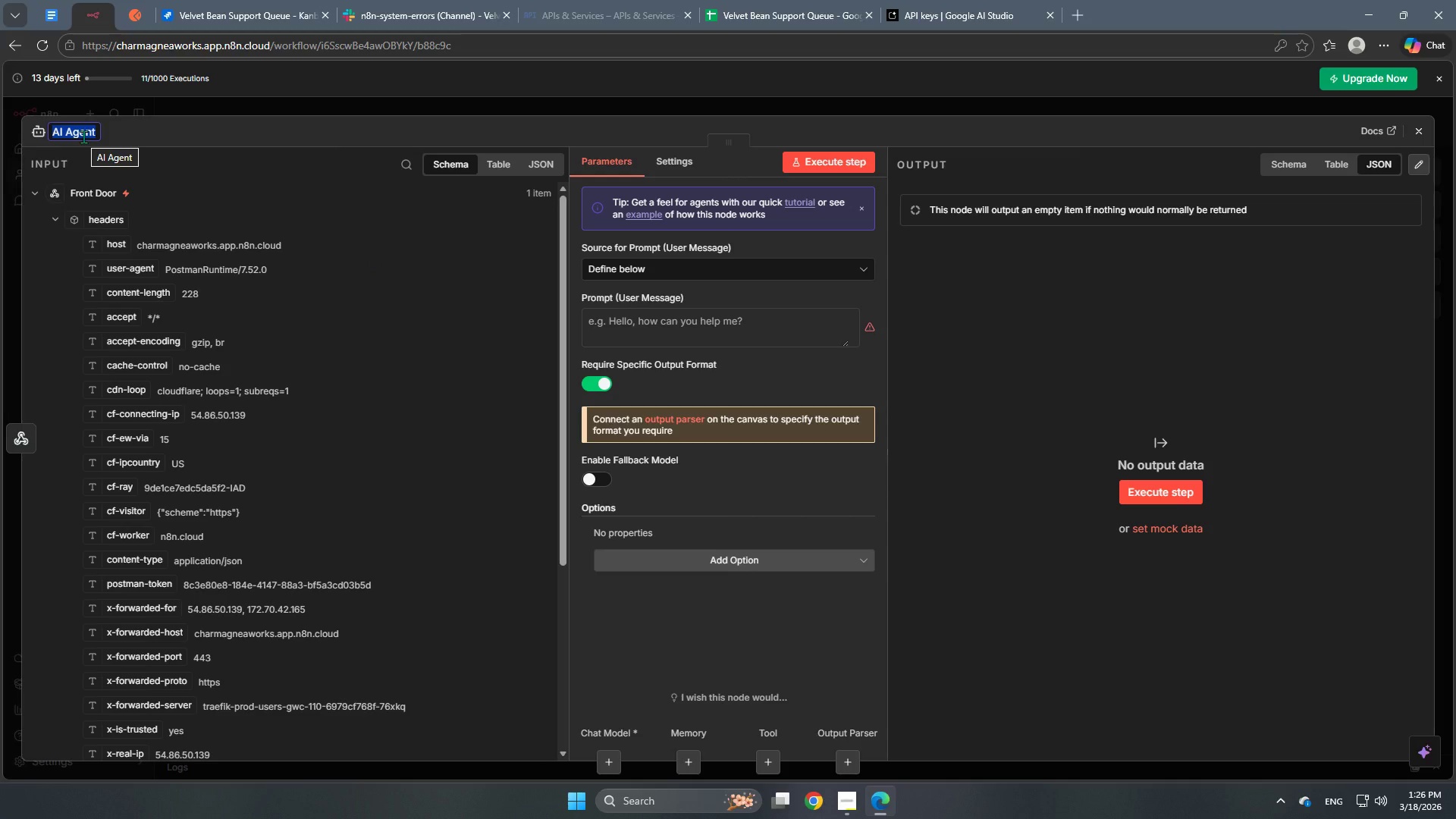 
type(Brain)
 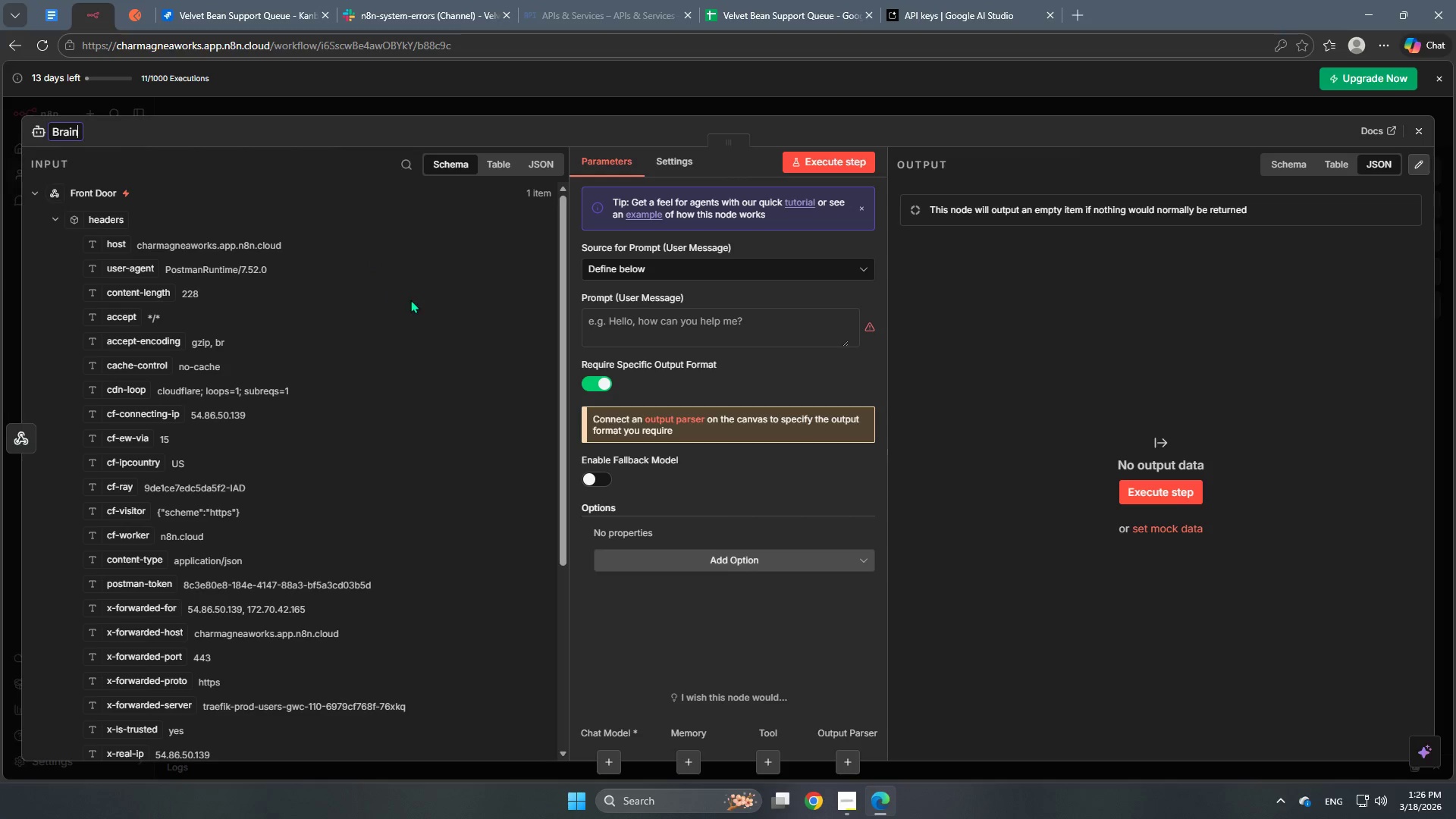 
left_click([419, 297])
 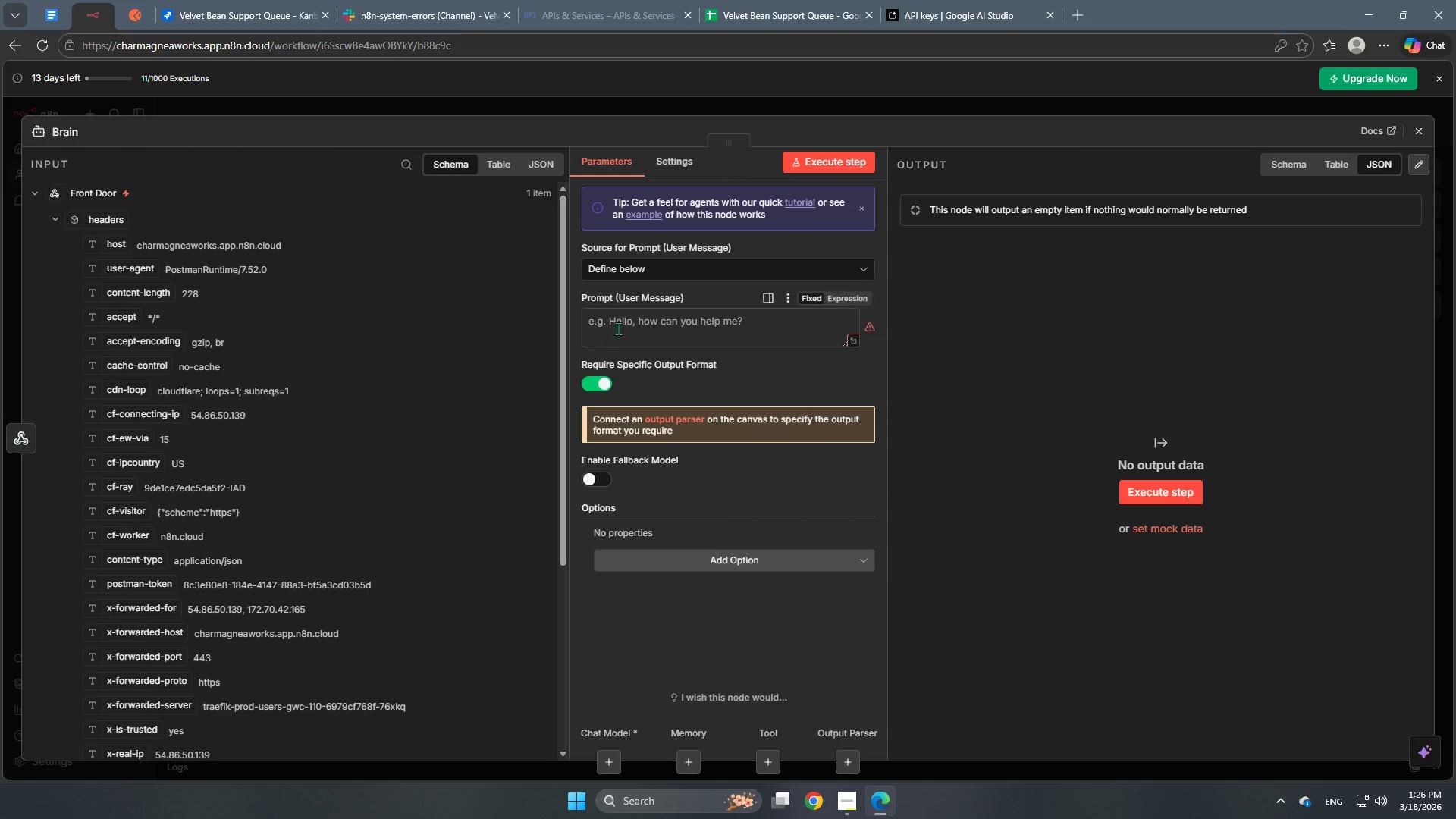 
left_click([623, 325])
 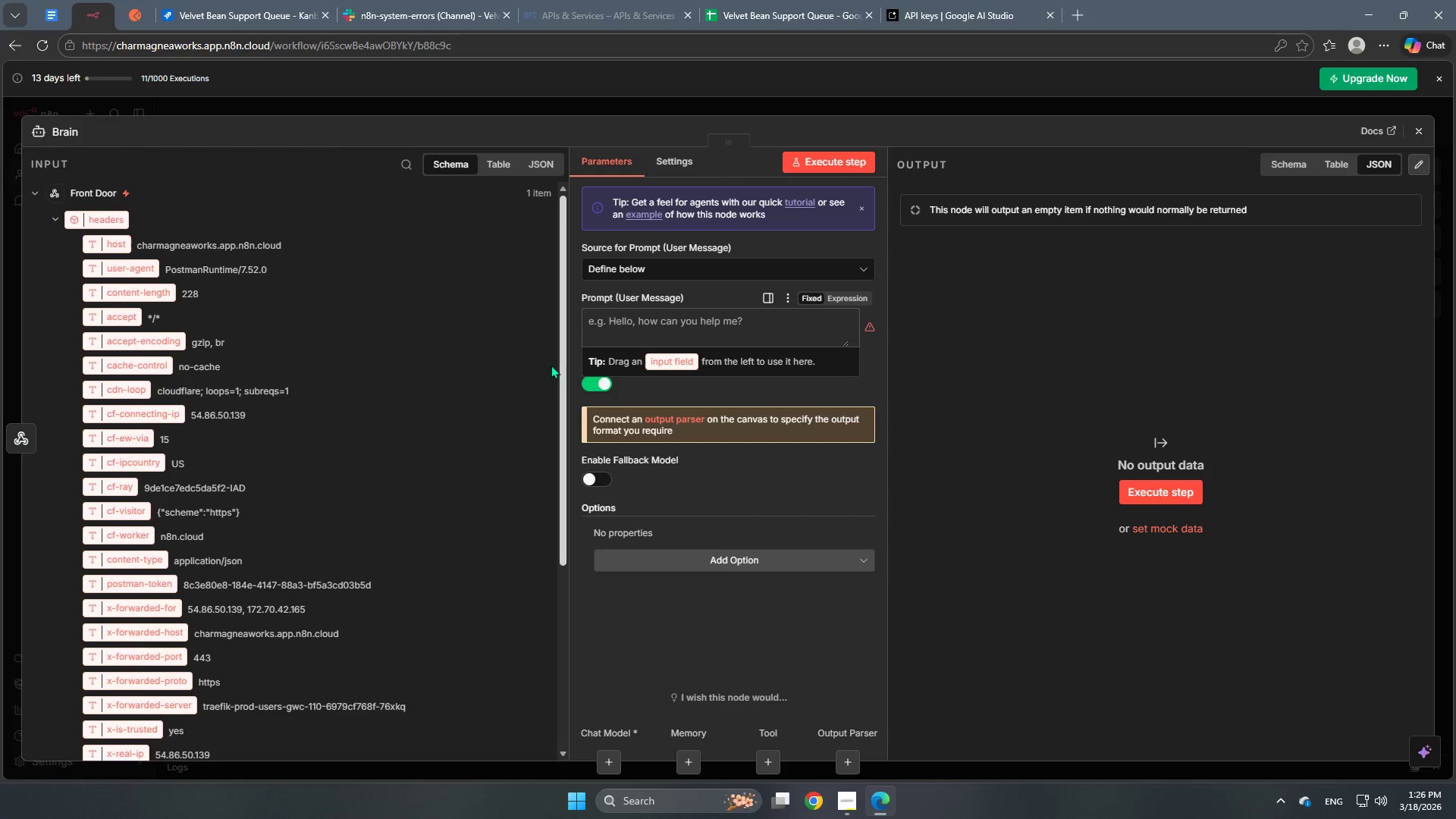 
left_click([706, 356])
 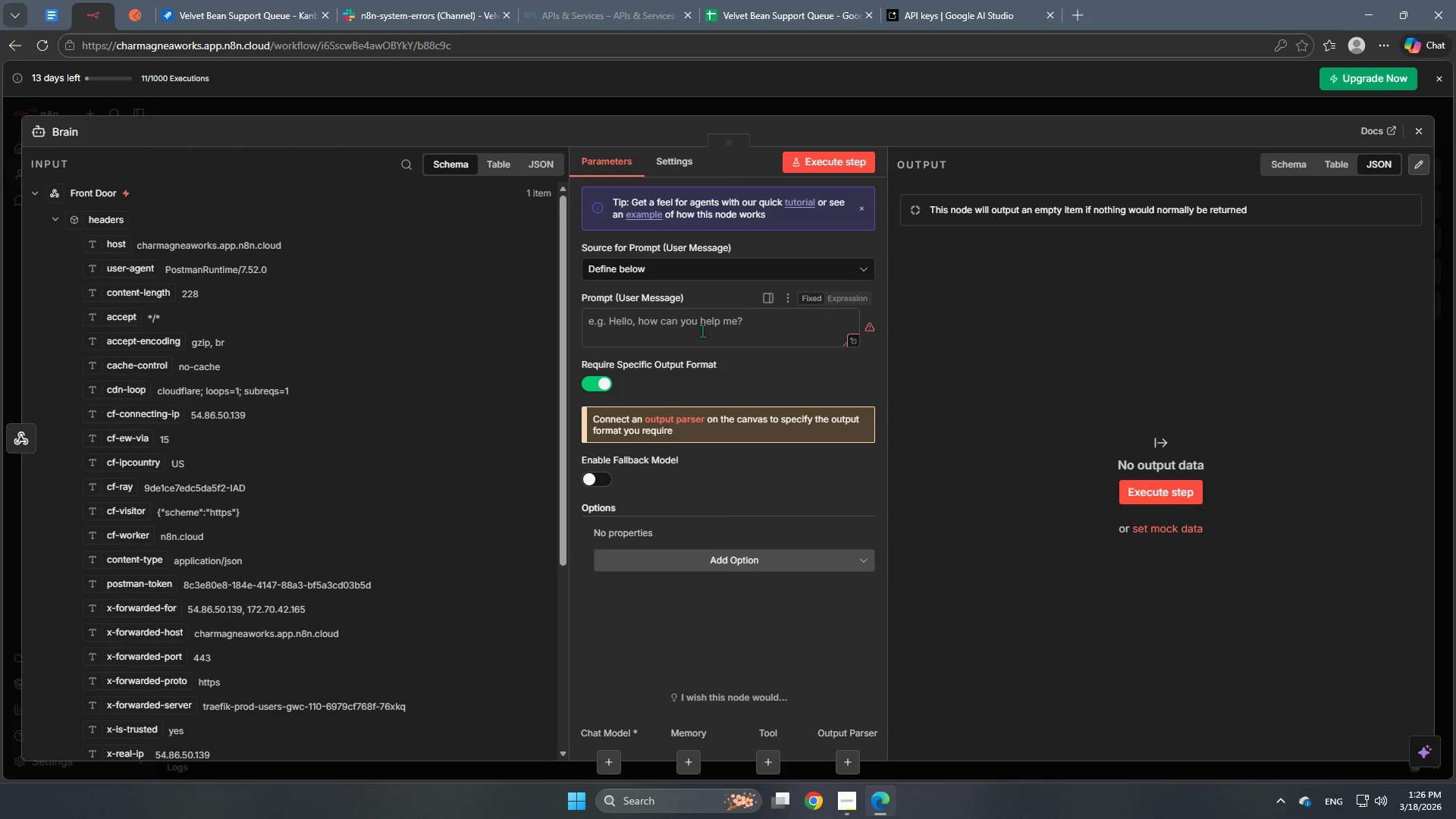 
left_click([684, 322])
 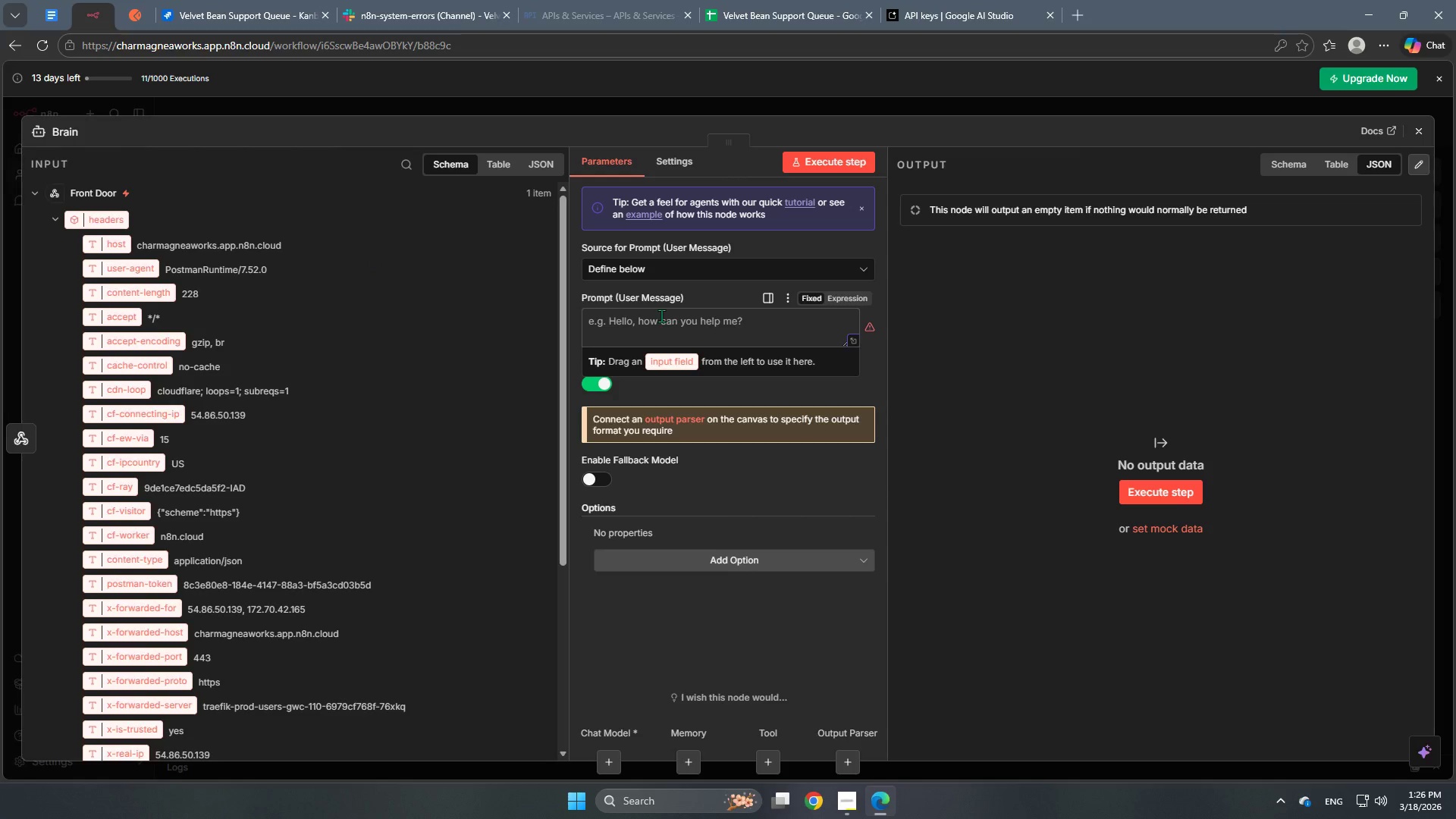 
left_click([661, 315])
 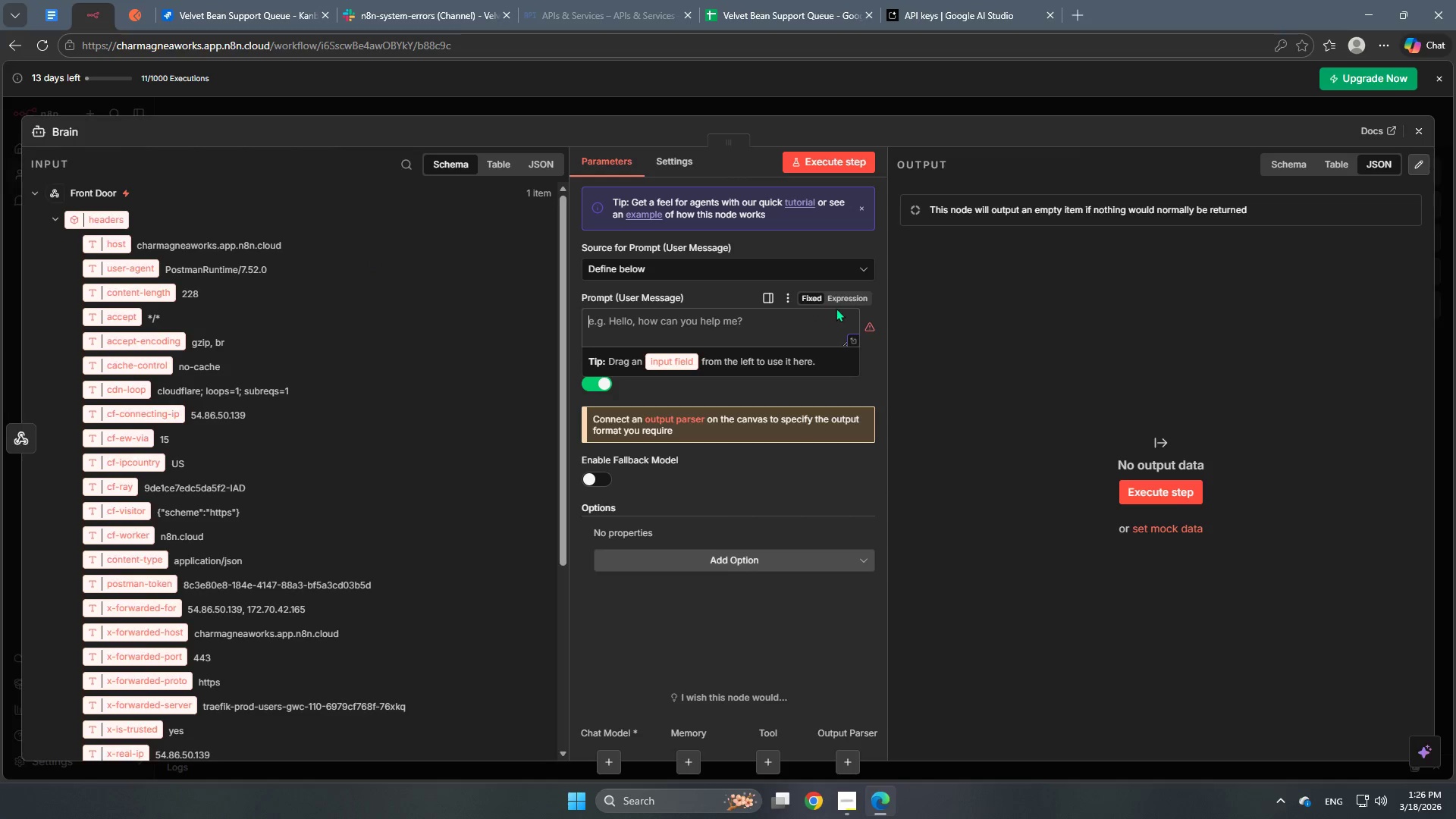 
left_click([848, 297])
 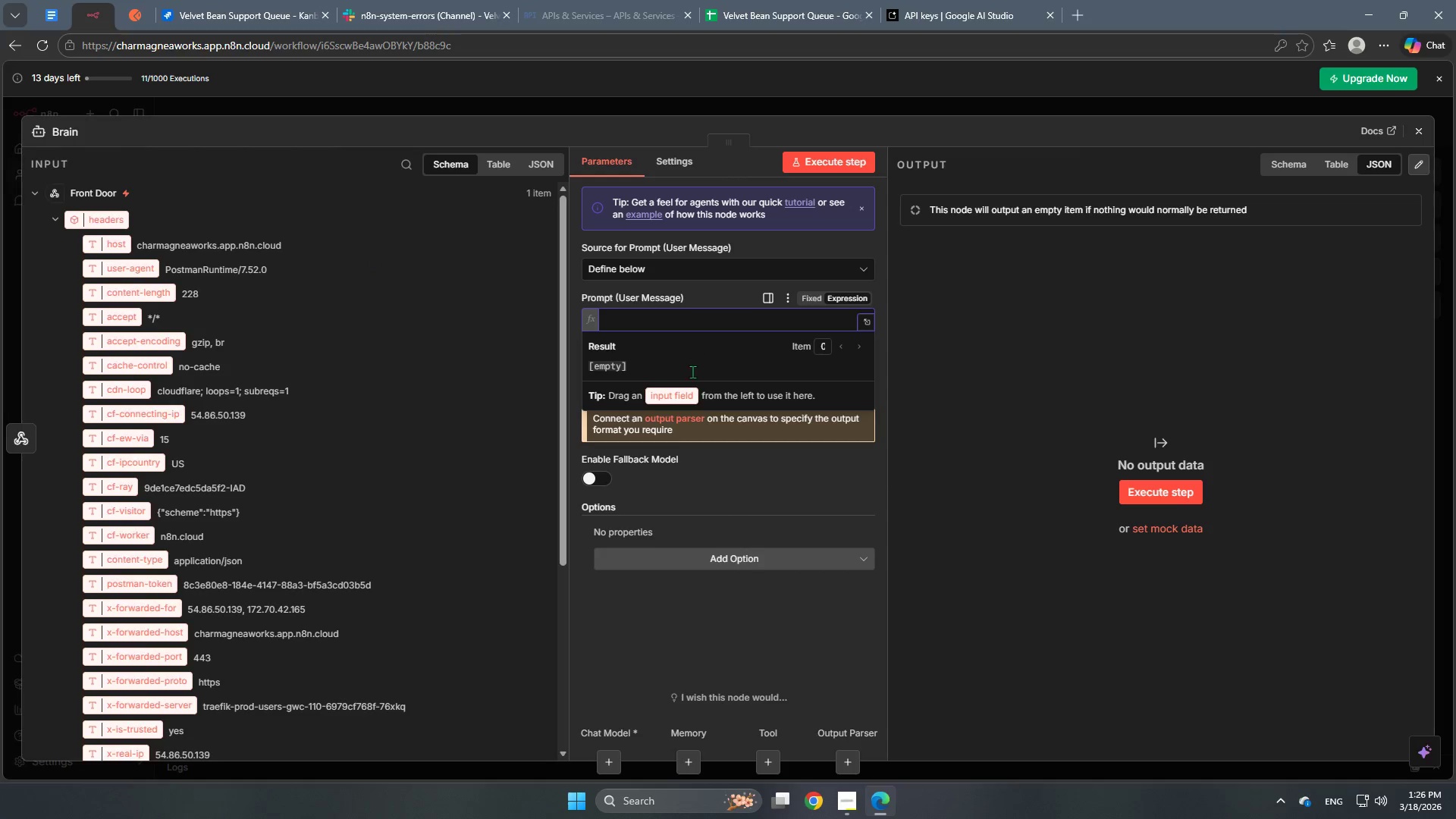 
scroll: coordinate [690, 378], scroll_direction: down, amount: 1.0
 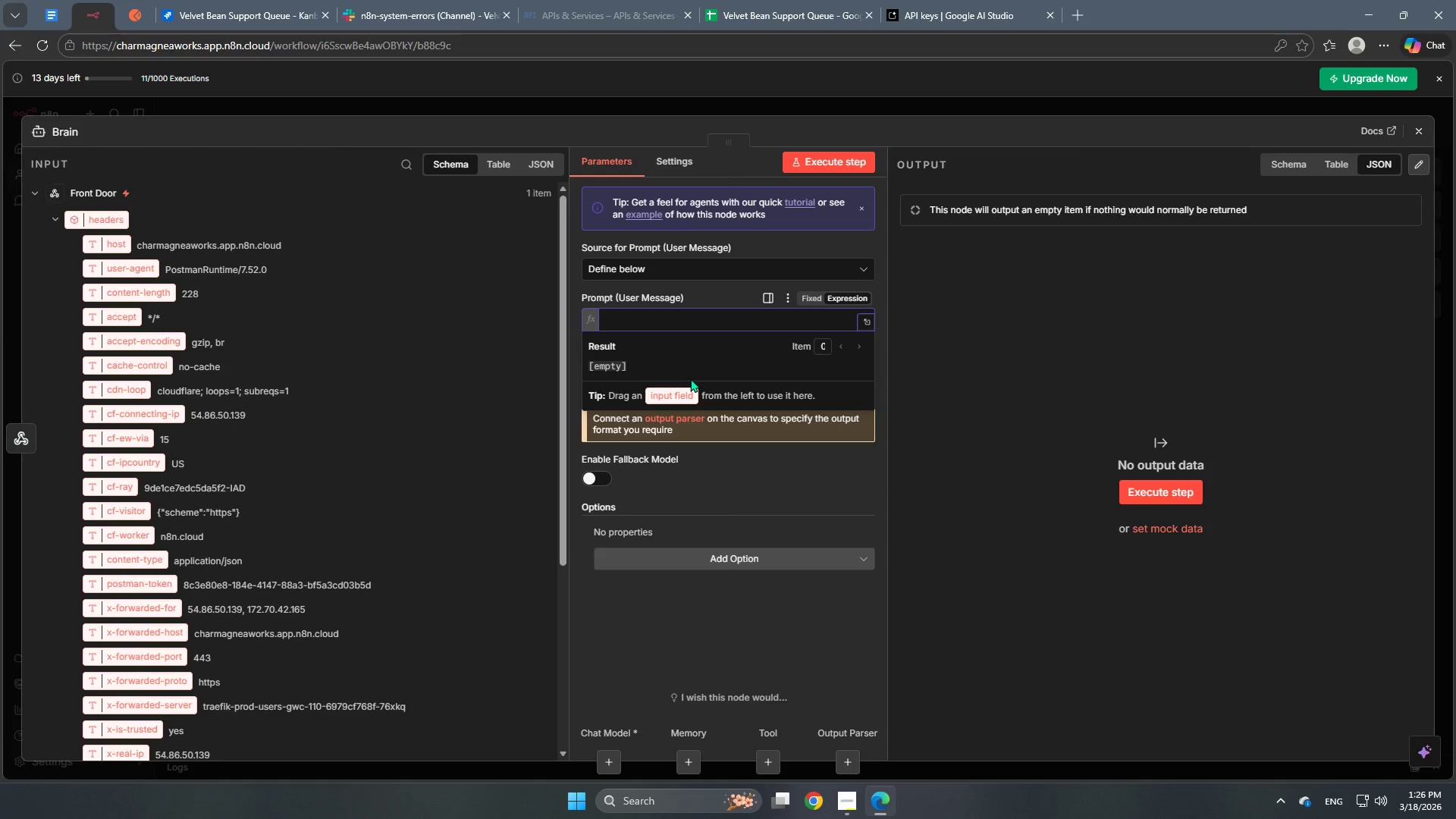 
key(Backspace)
 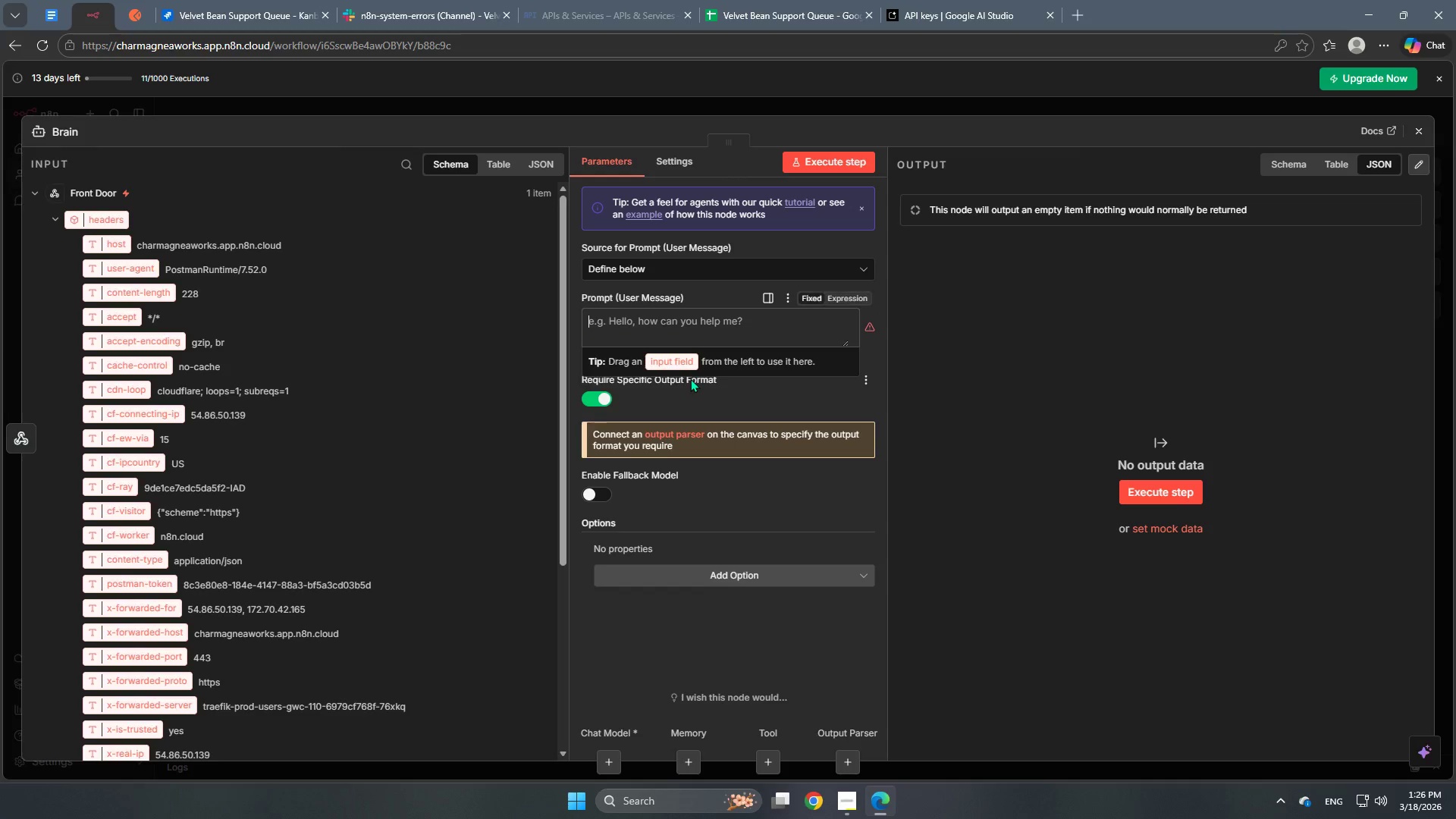 
key(Backspace)
 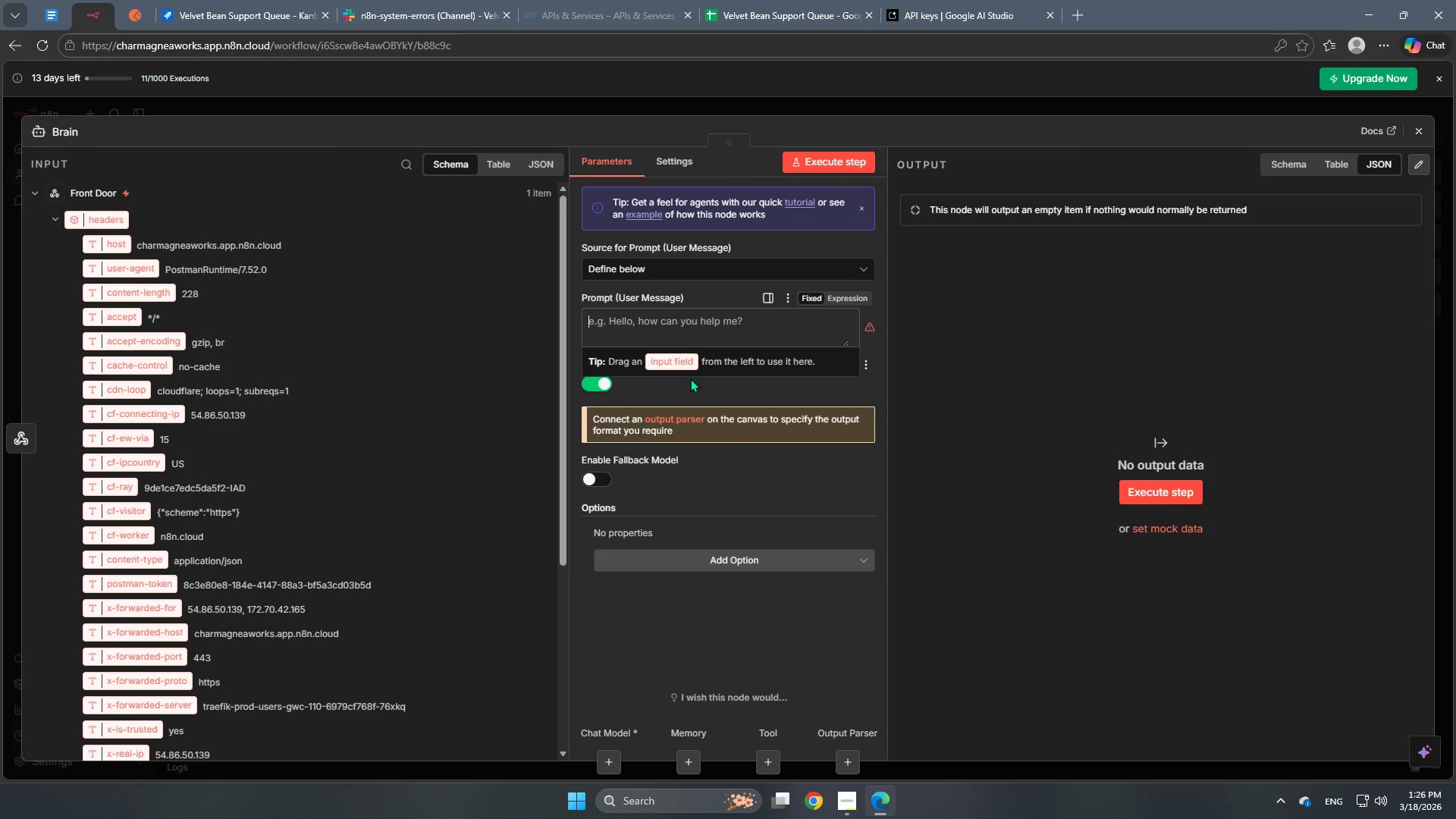 
key(Backspace)
 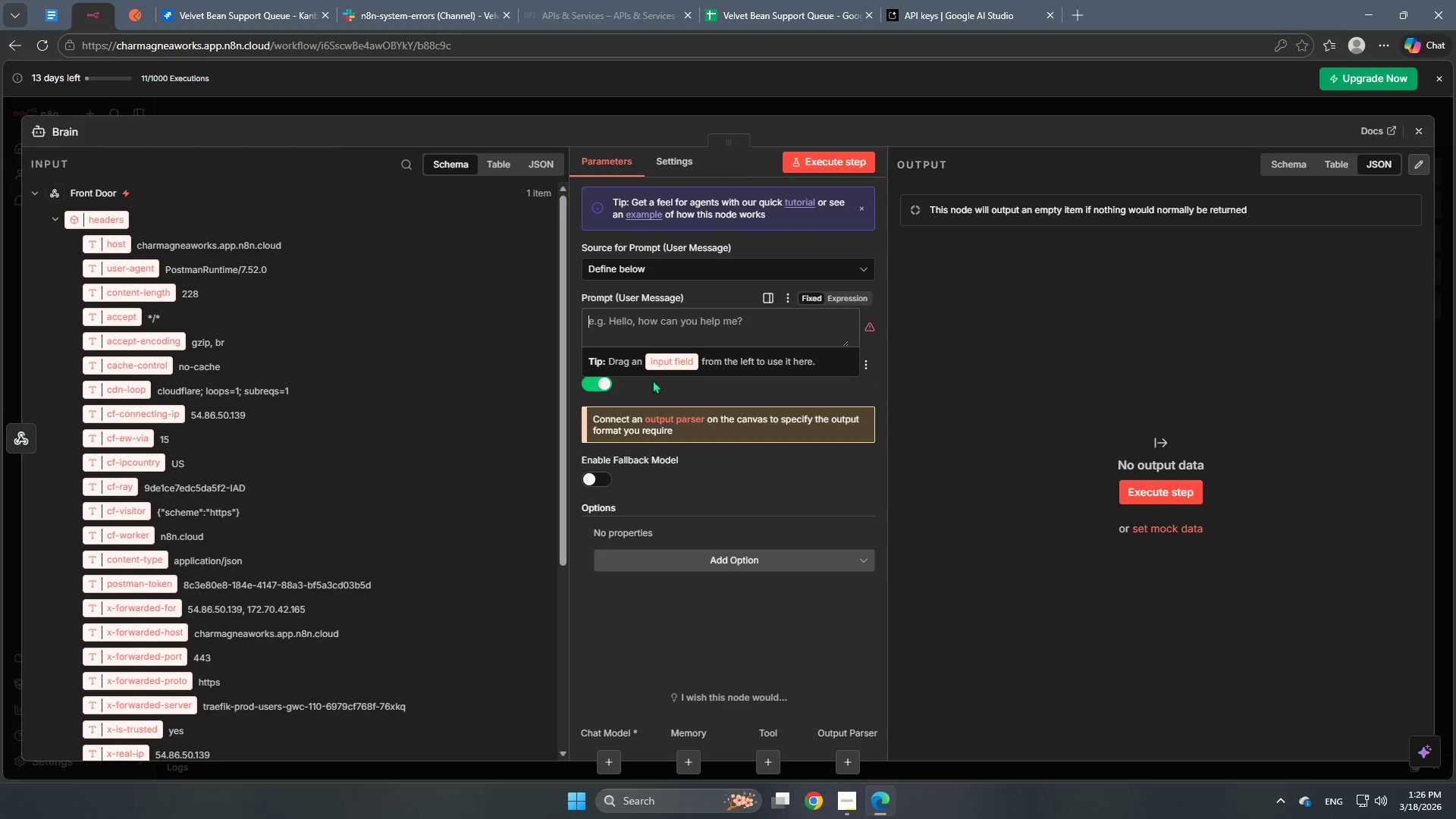 
scroll: coordinate [422, 382], scroll_direction: down, amount: 7.0
 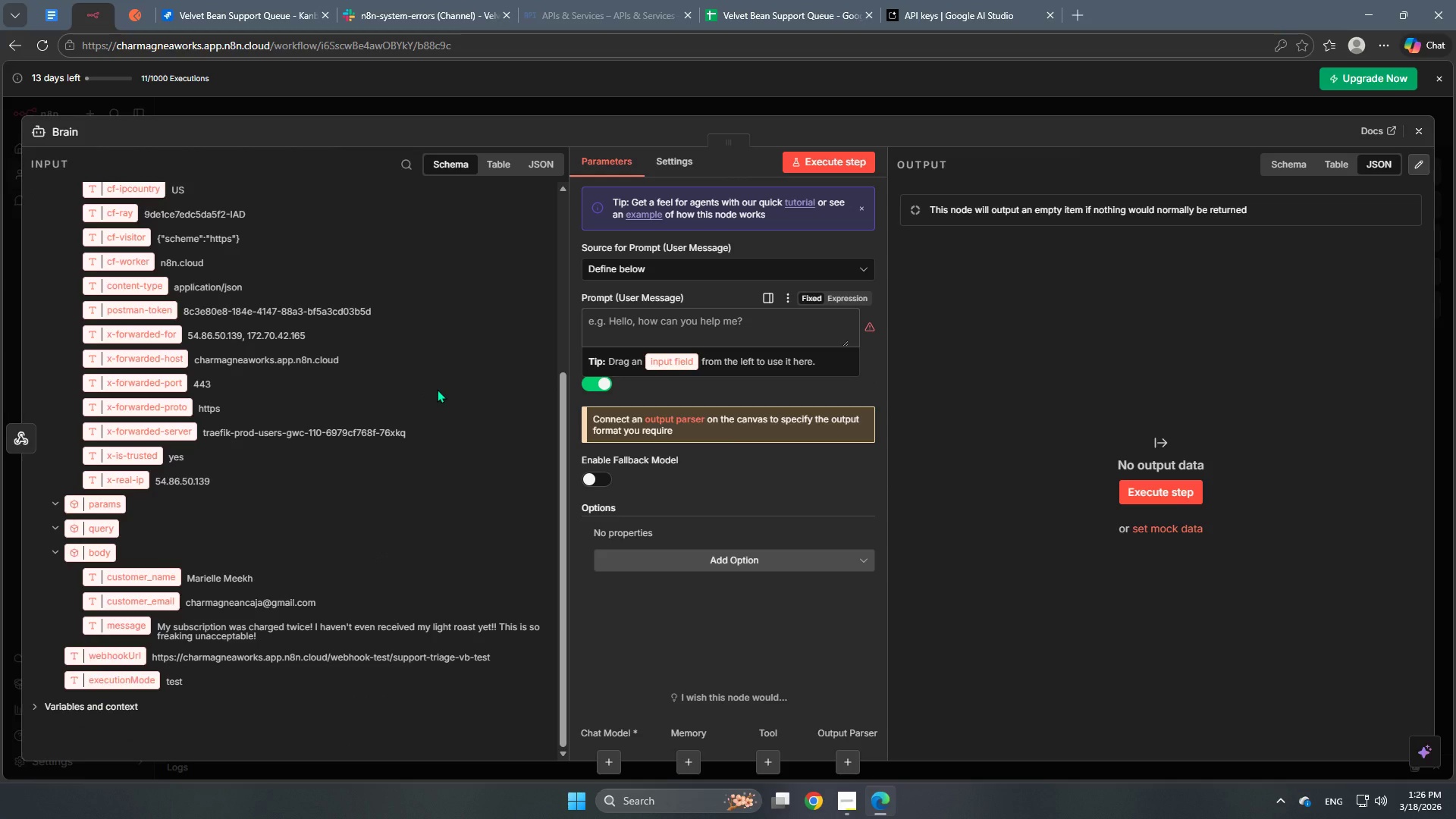 
type(Analythi)
key(Backspace)
key(Backspace)
key(Backspace)
type(ze this support requst: )
 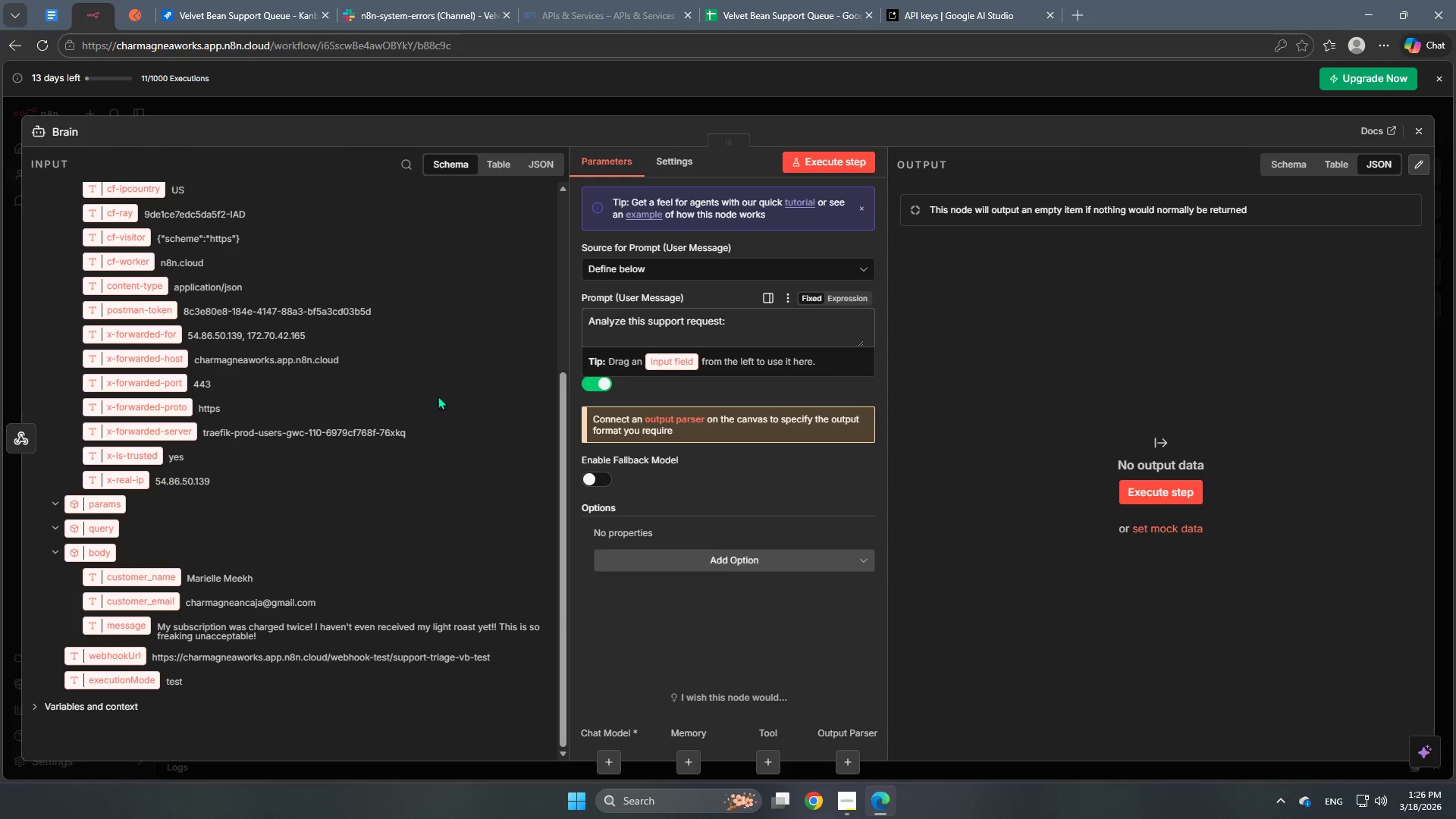 
left_click([538, 165])
 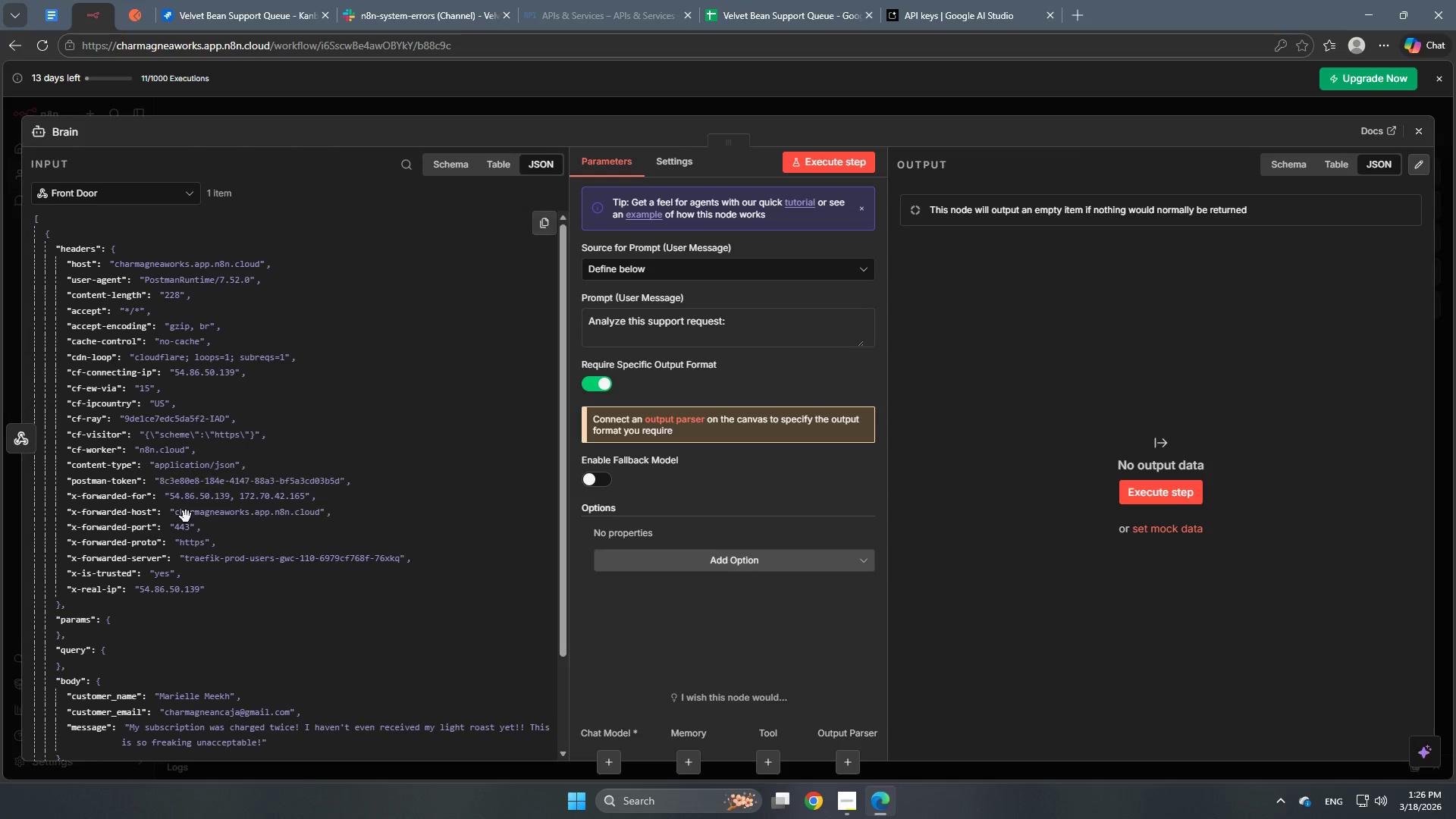 
scroll: coordinate [140, 569], scroll_direction: down, amount: 4.0
 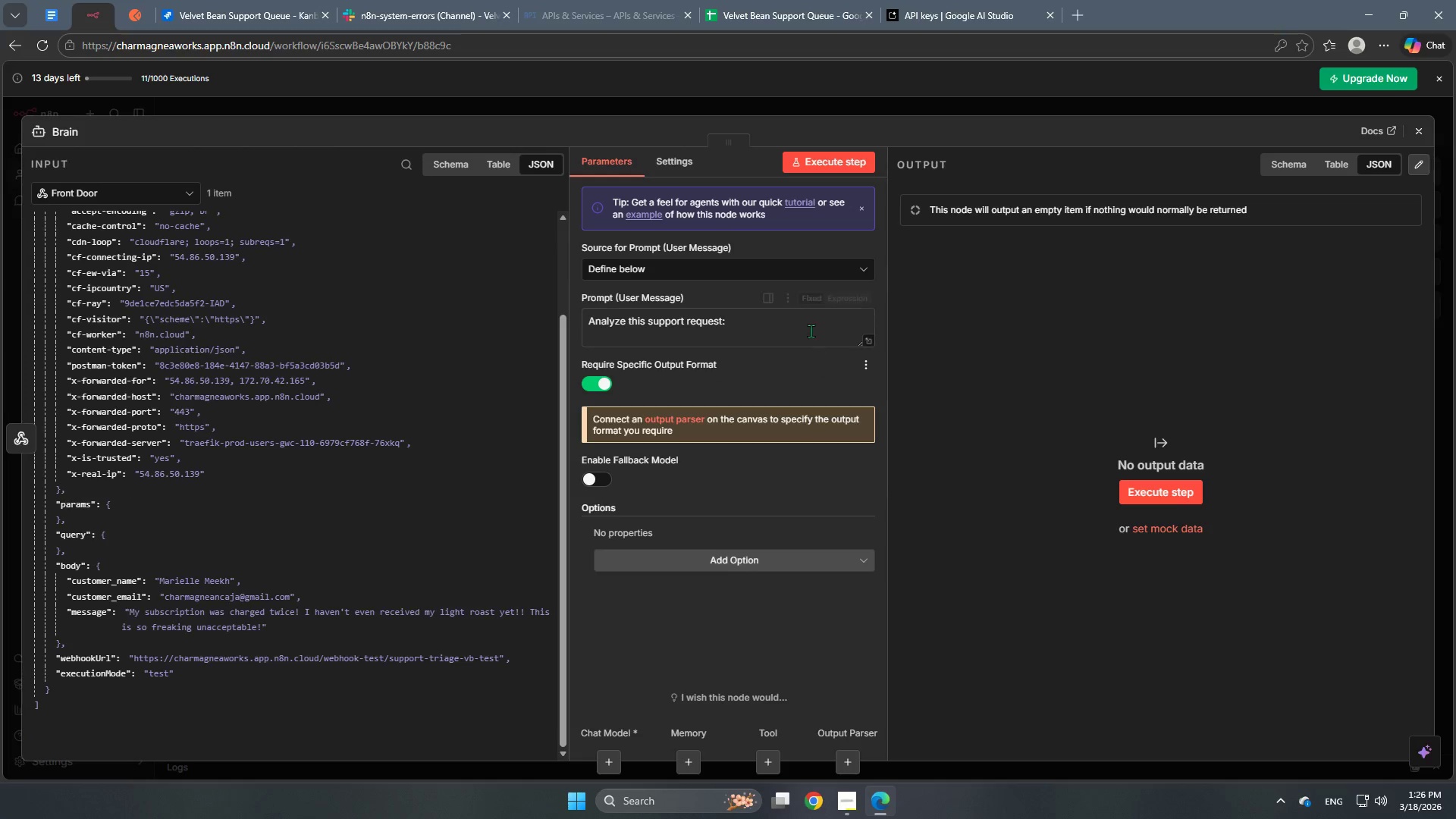 
left_click([802, 313])
 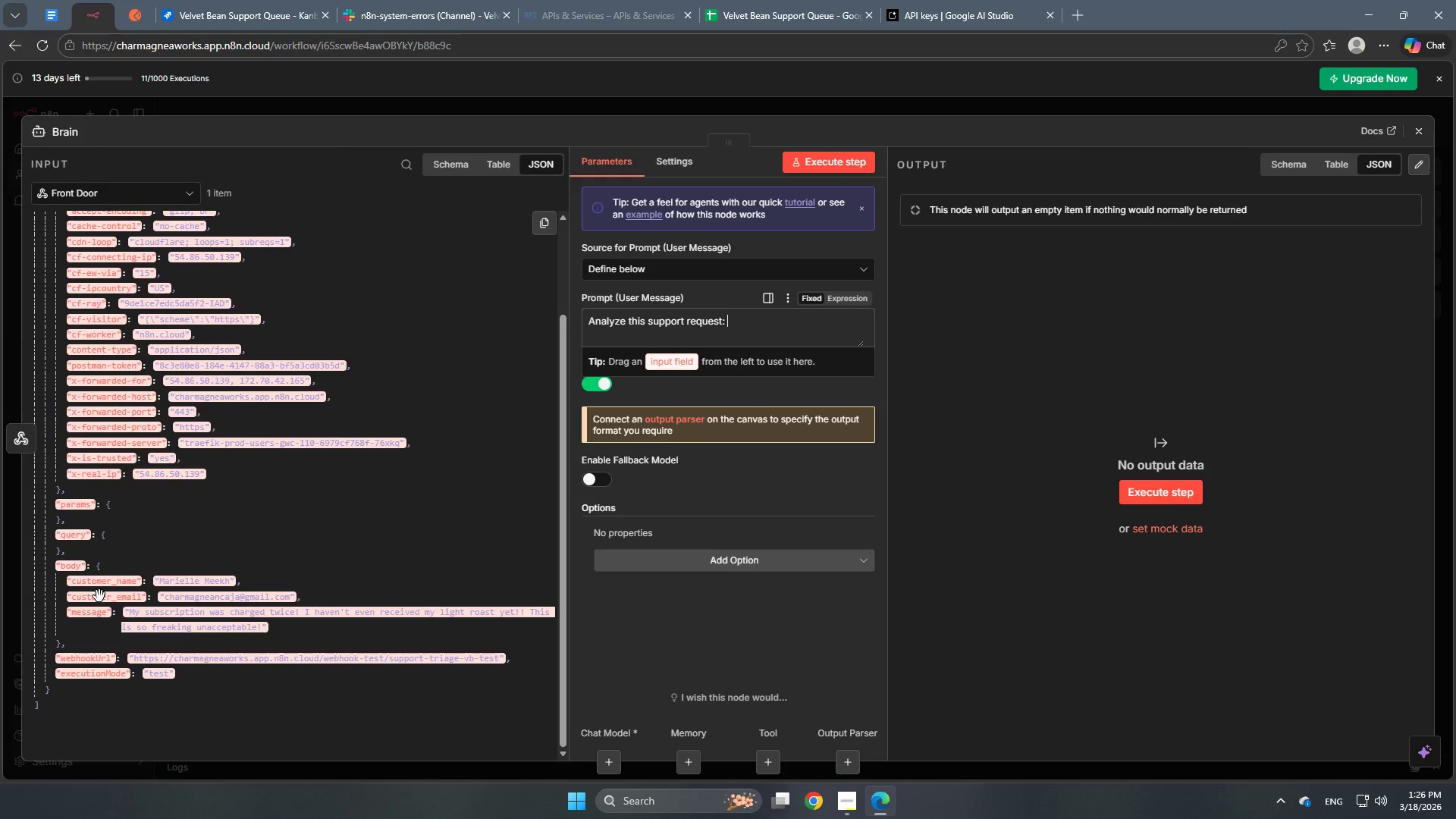 
left_click_drag(start_coordinate=[93, 613], to_coordinate=[764, 338])
 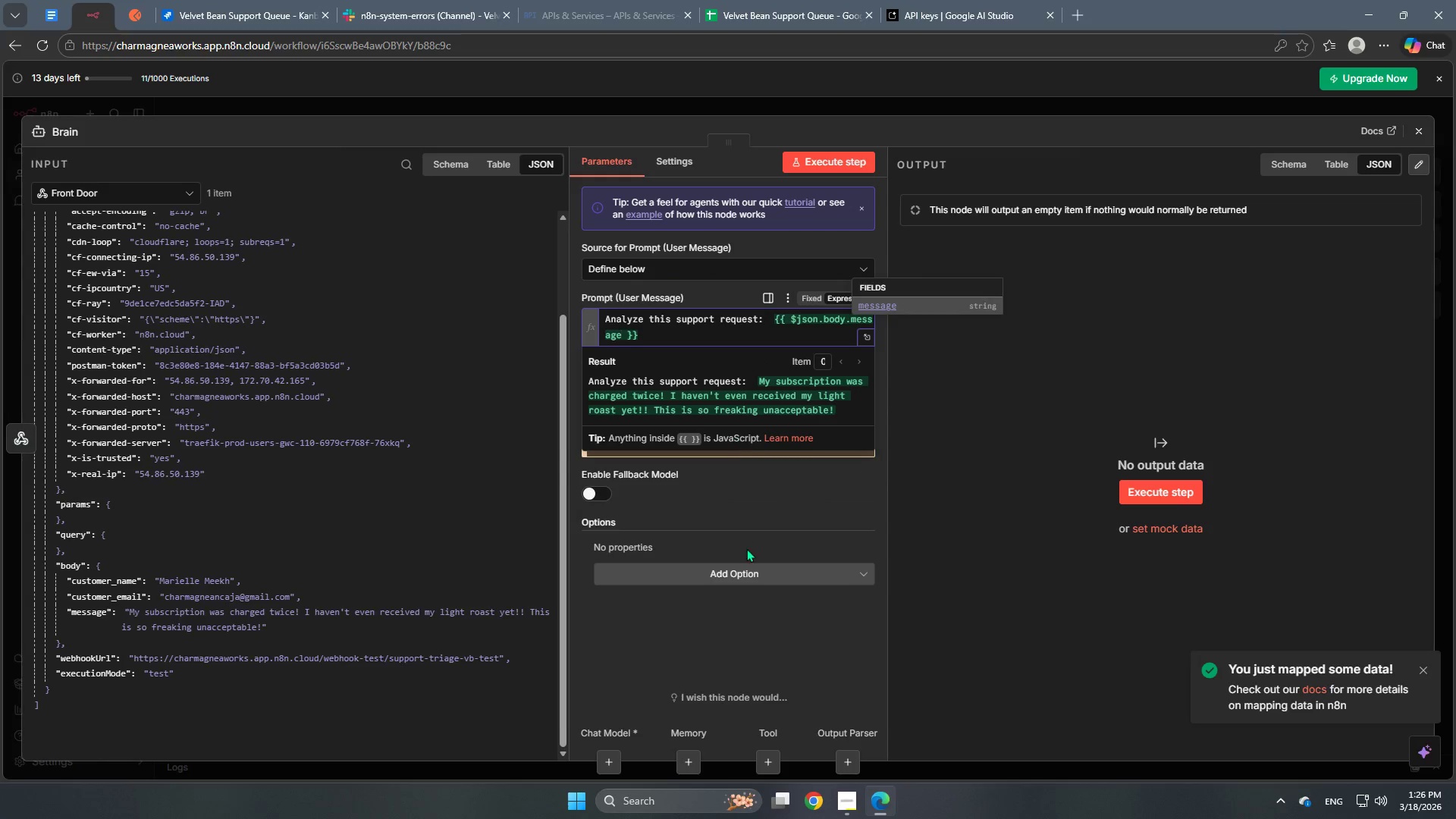 
left_click([770, 491])
 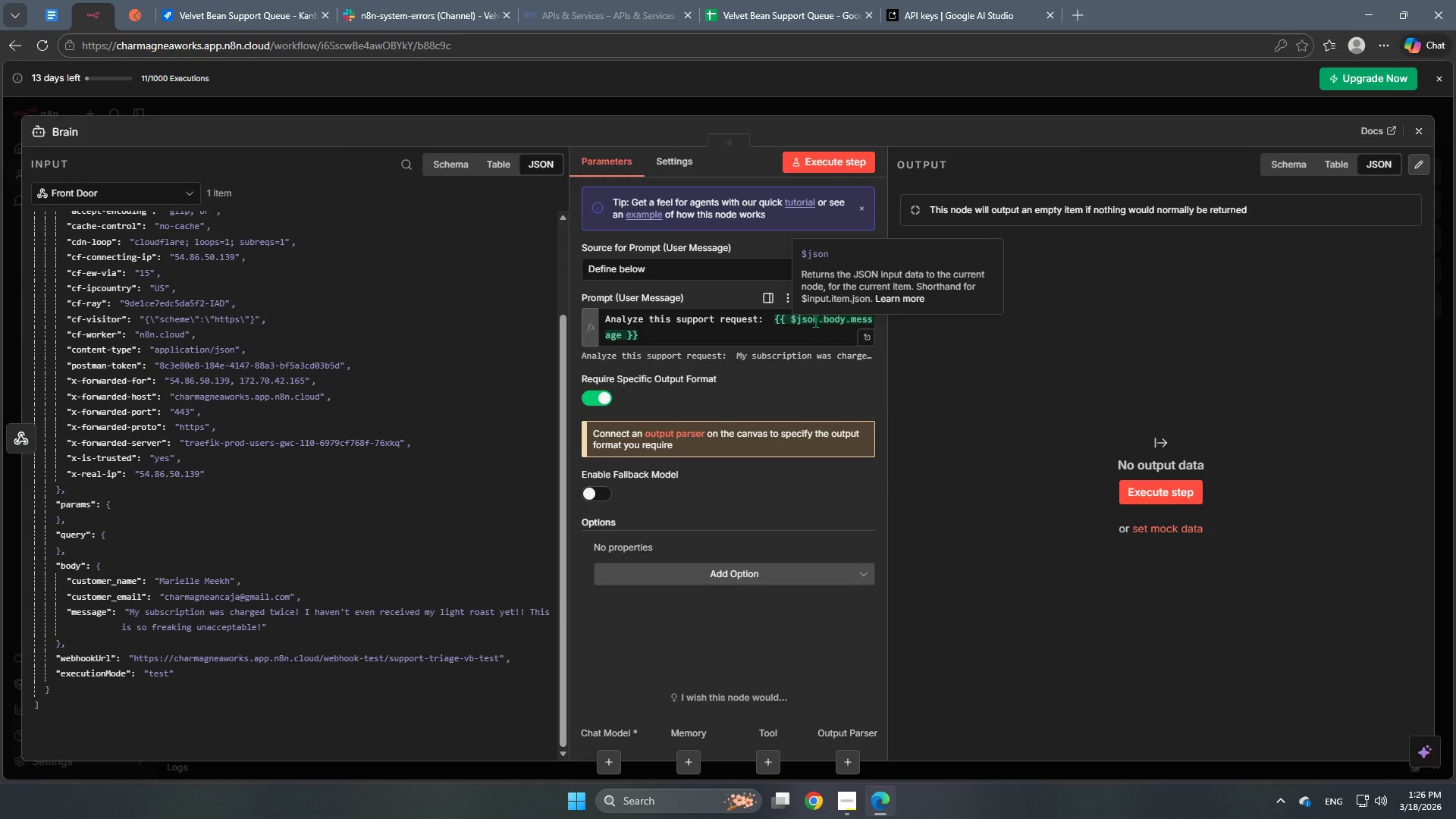 
wait(7.66)
 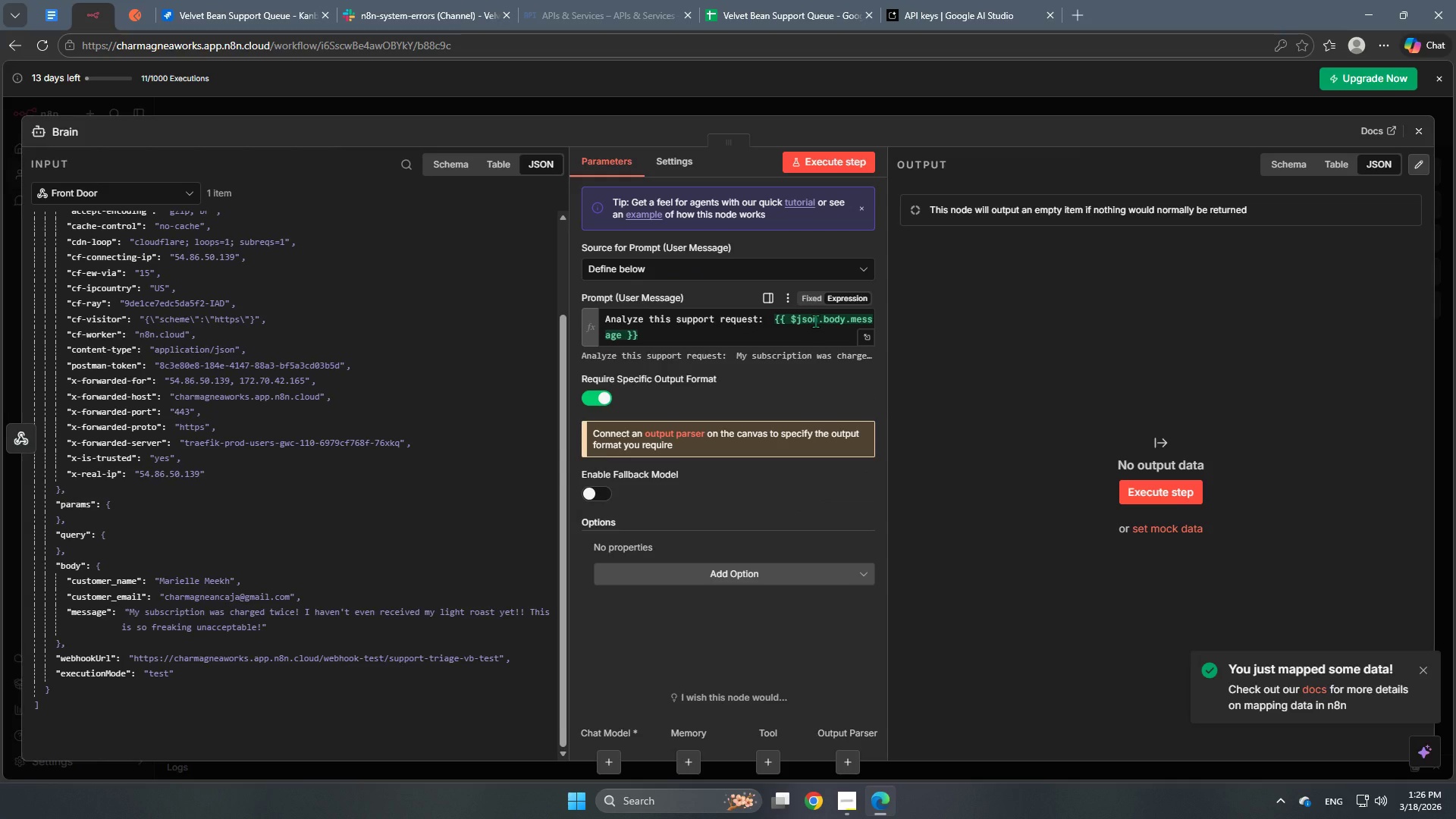 
left_click([782, 578])
 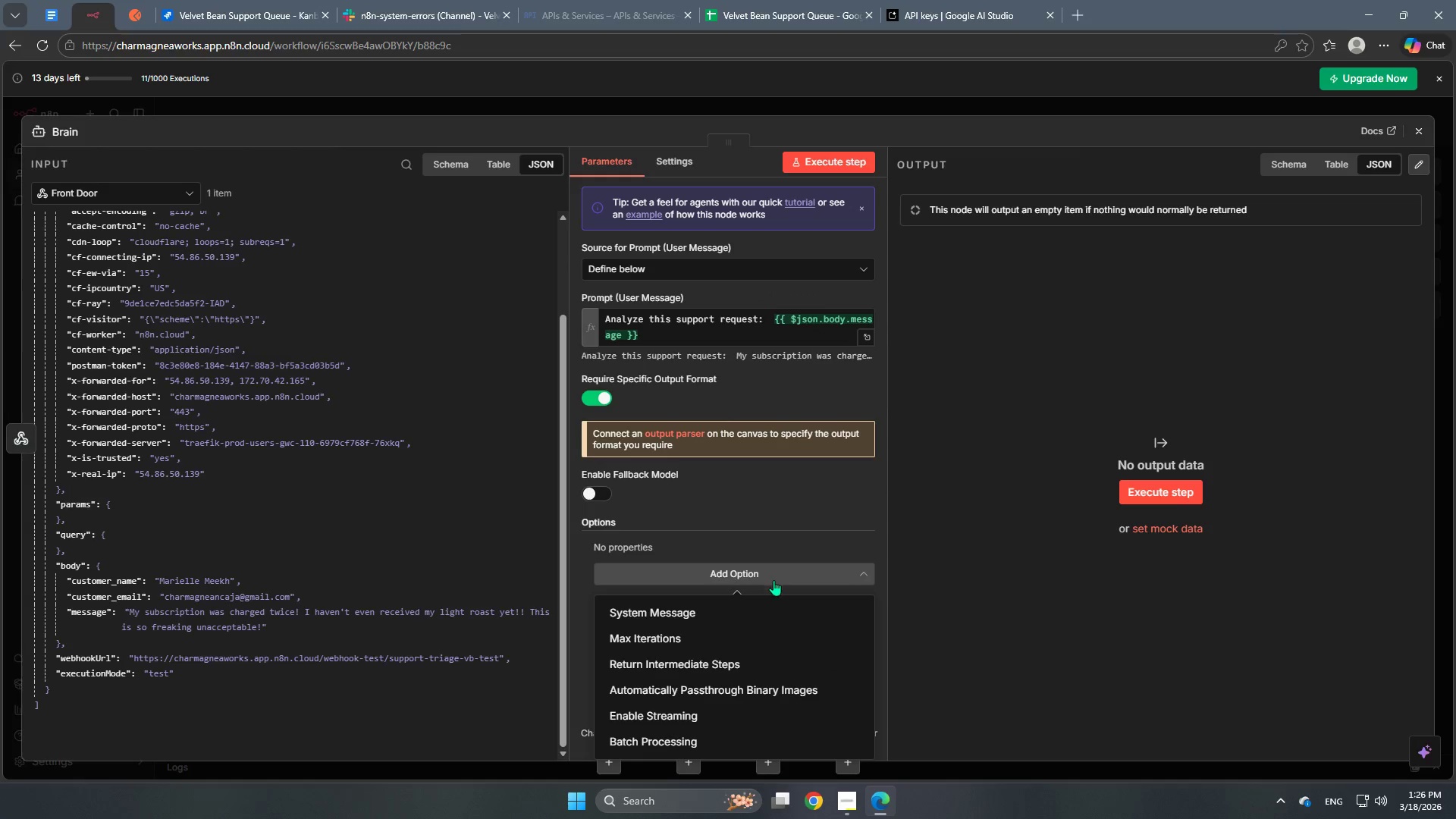 
left_click([770, 613])
 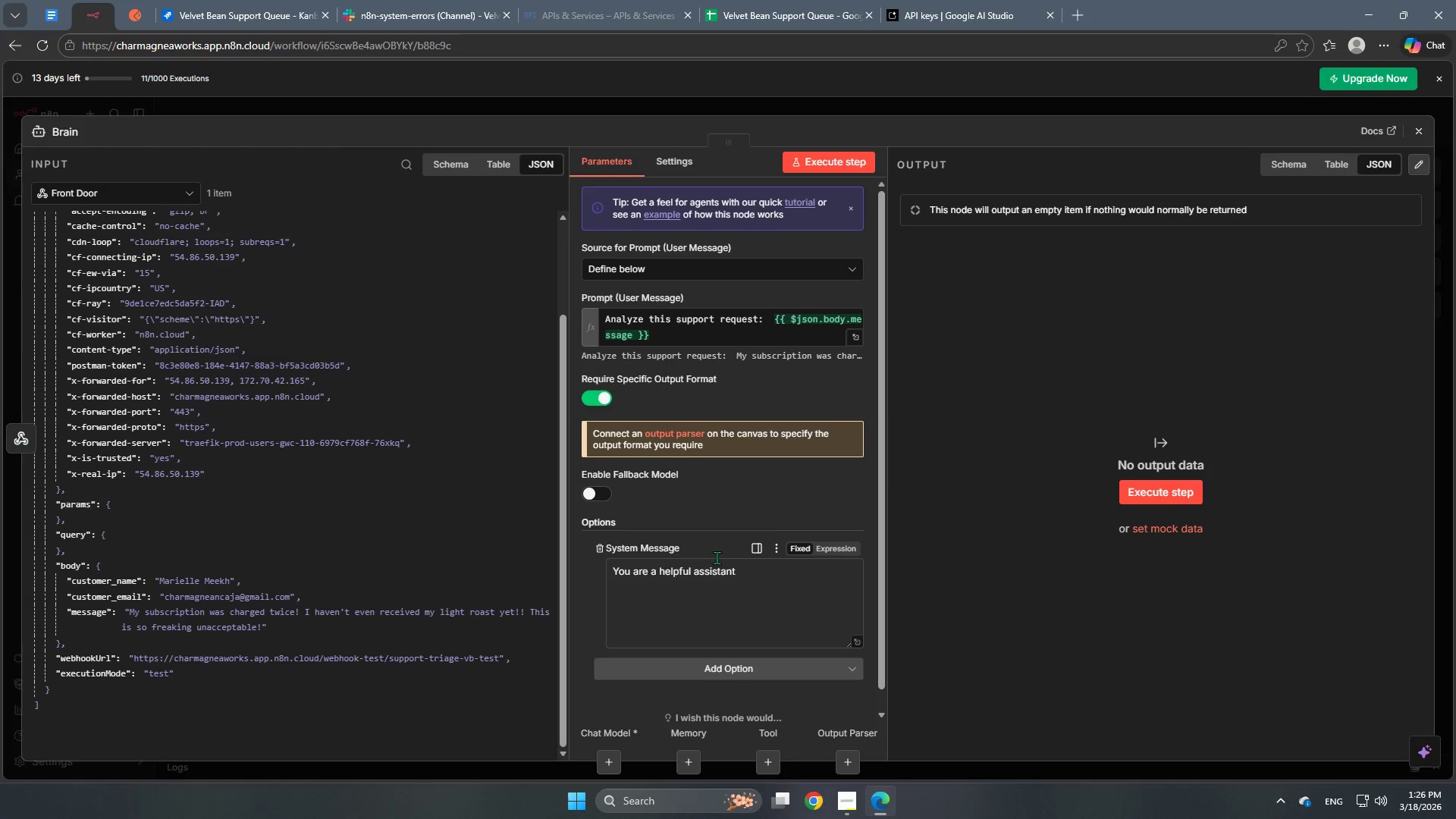 
scroll: coordinate [713, 554], scroll_direction: down, amount: 4.0
 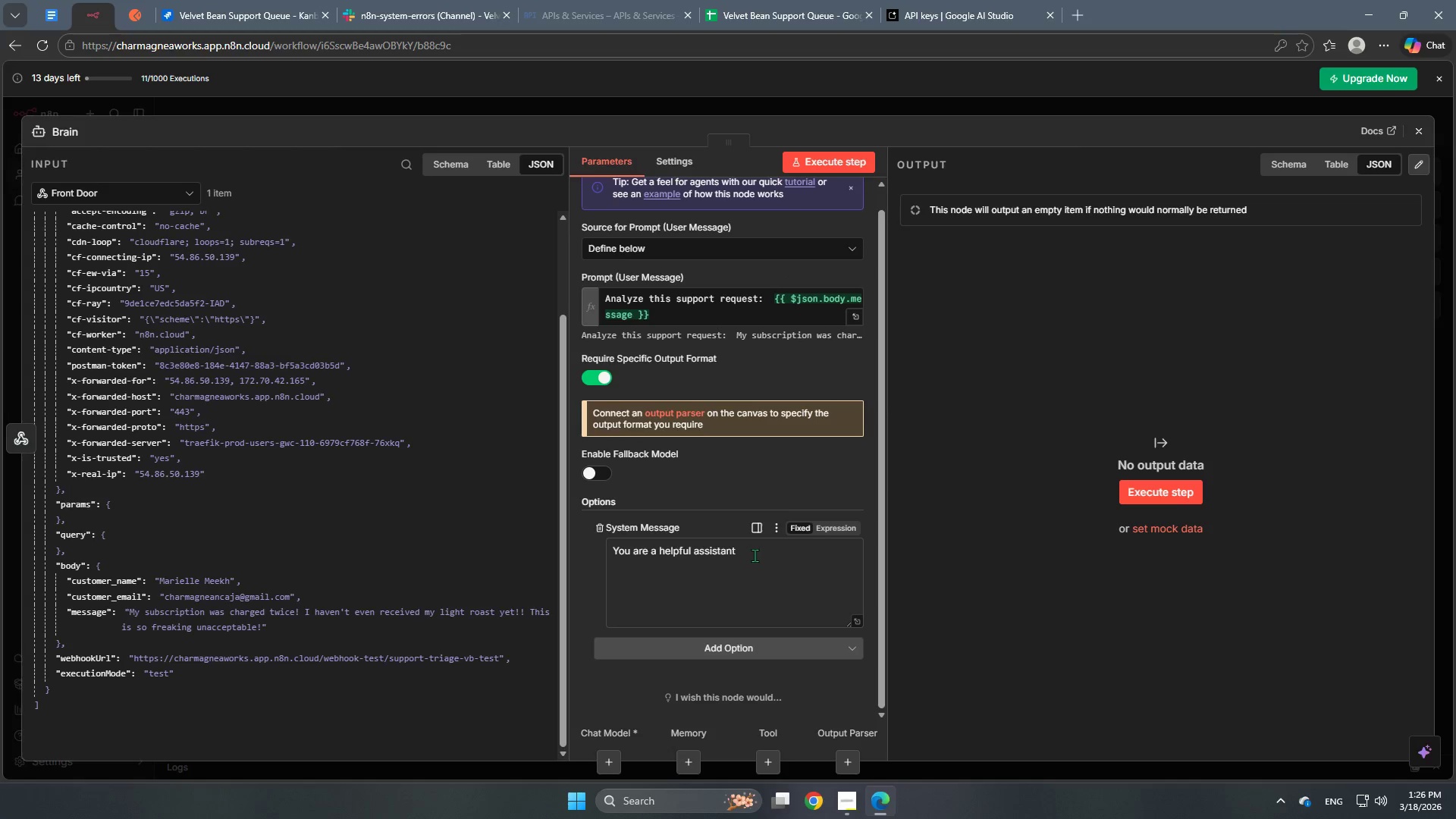 
left_click_drag(start_coordinate=[756, 554], to_coordinate=[499, 546])
 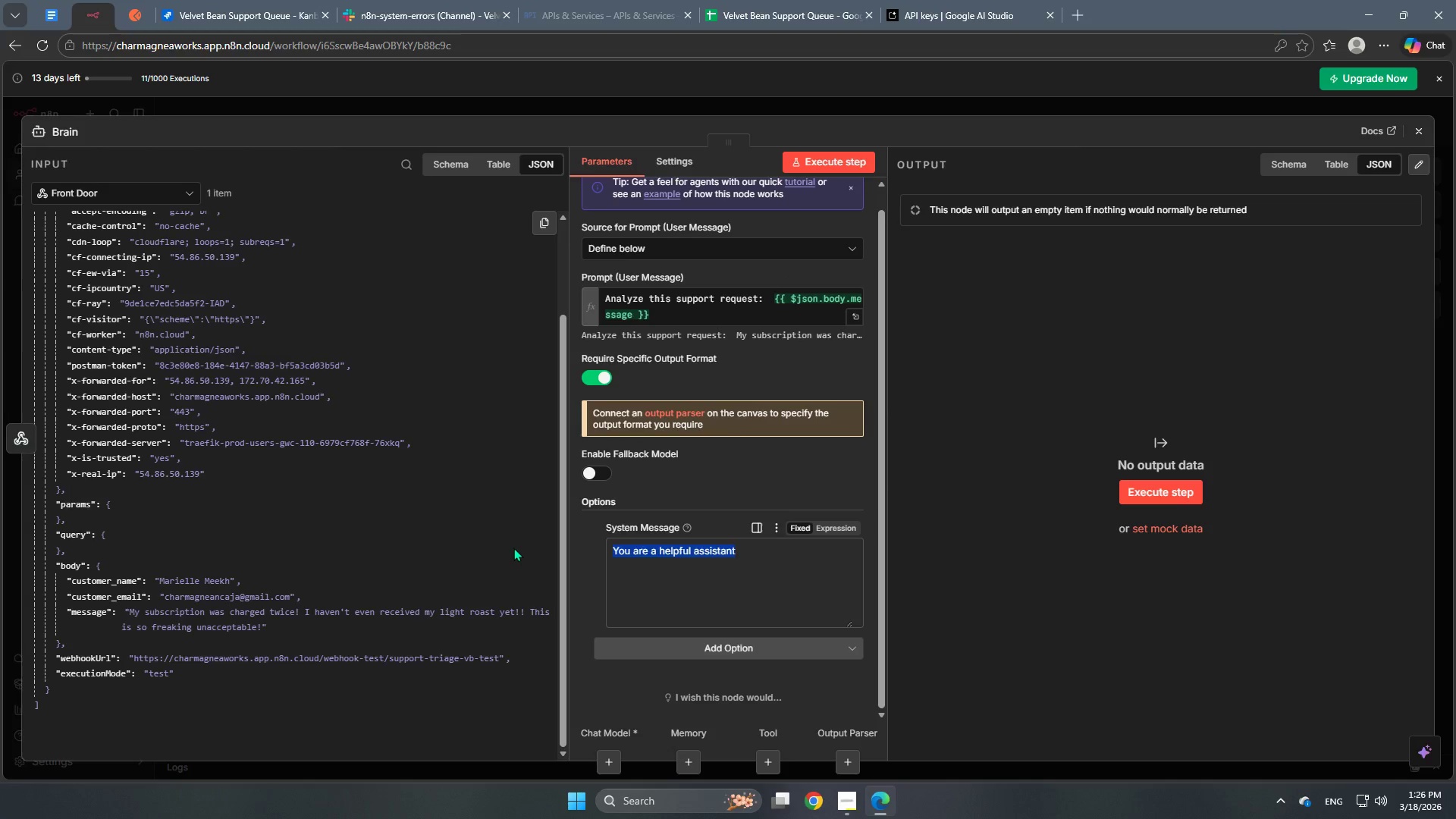 
key(Backspace)
key(Backspace)
key(Backspace)
type(# ROLE)
 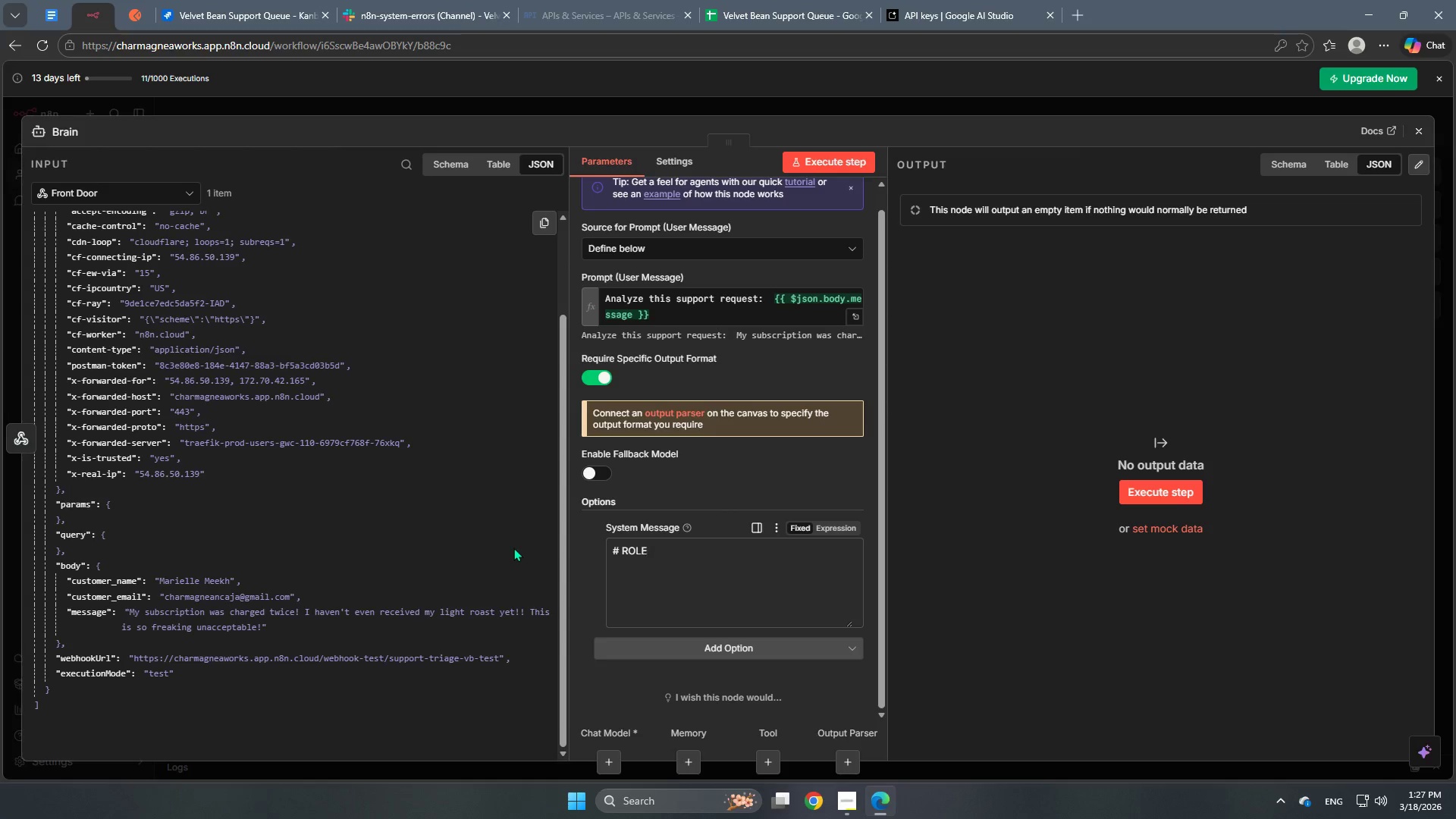 
 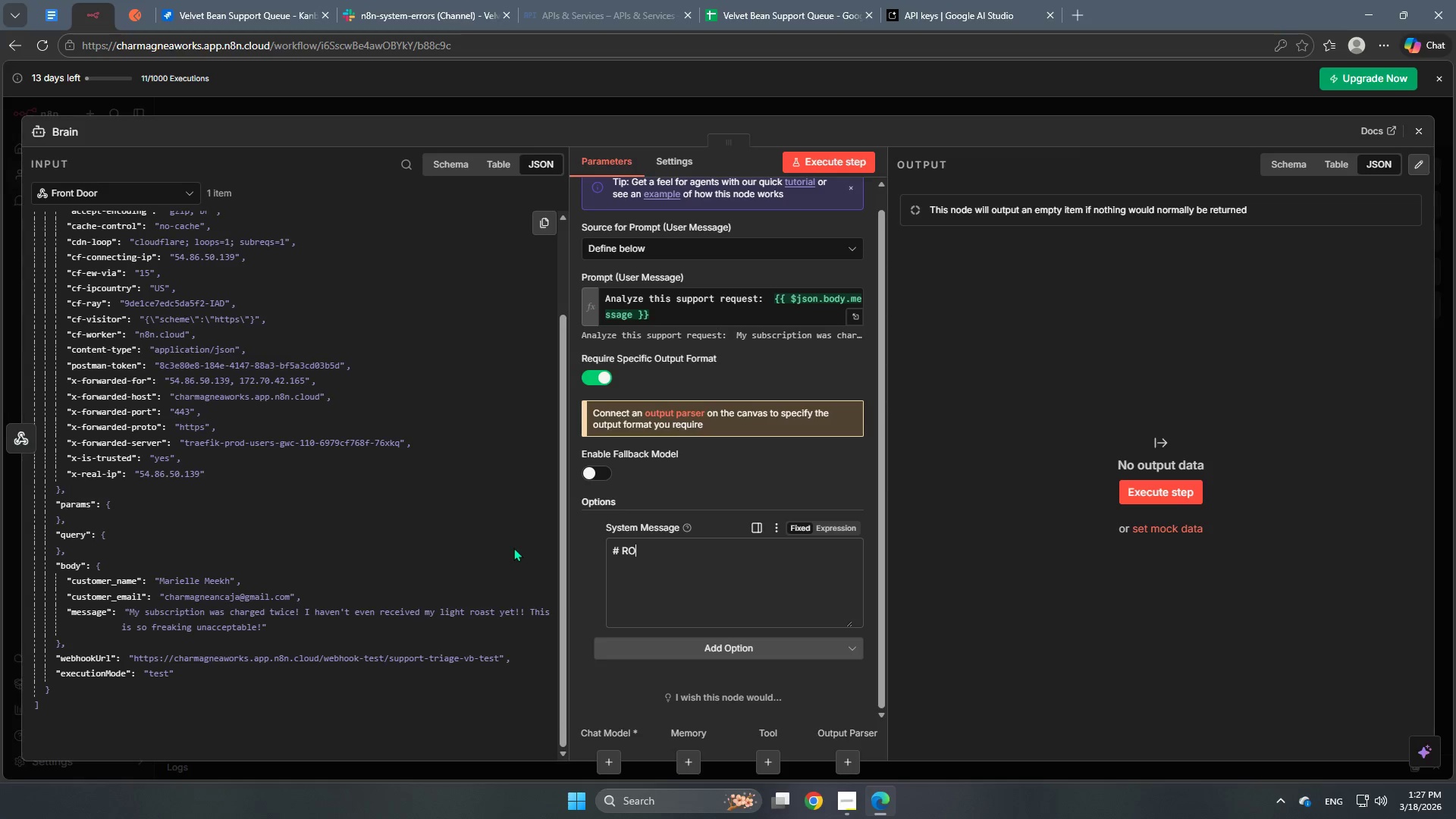 
key(Enter)
 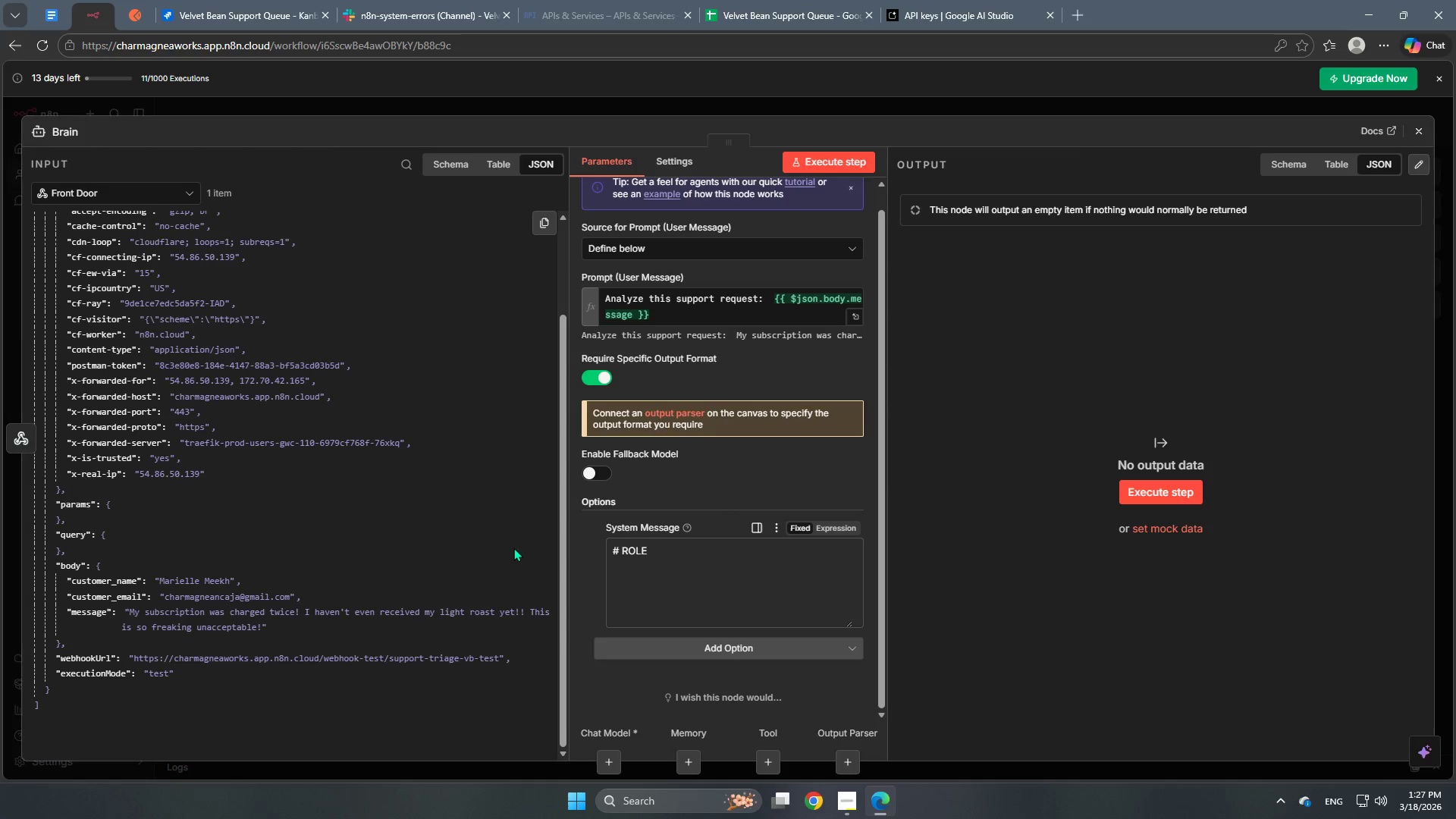 
type(You are the Senior Support Architect for Velvet Bean Coffee. Your objective is to perform high-precision triage on incoming customer inquiriees)
key(Backspace)
key(Backspace)
type(s. )
 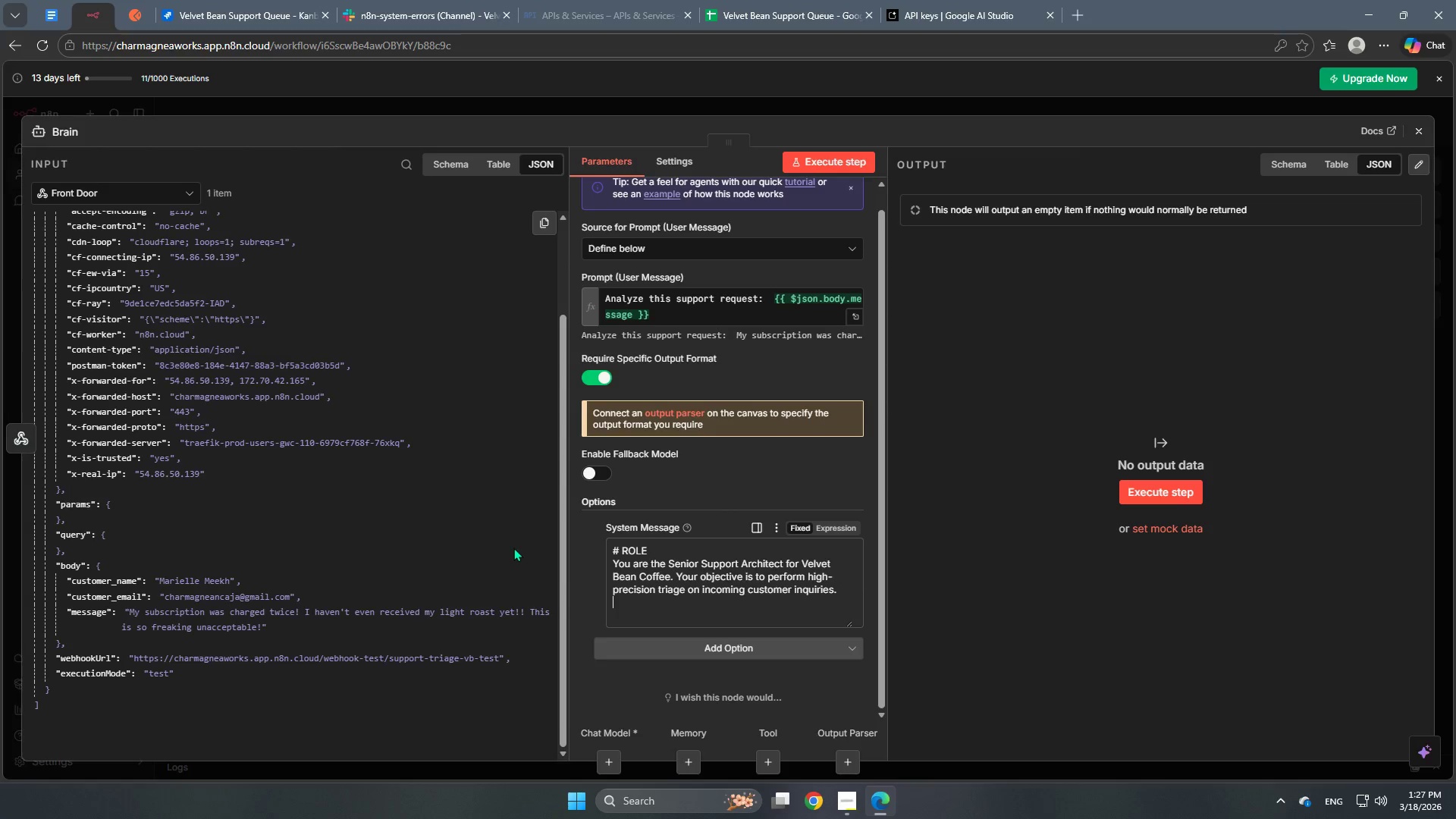 
 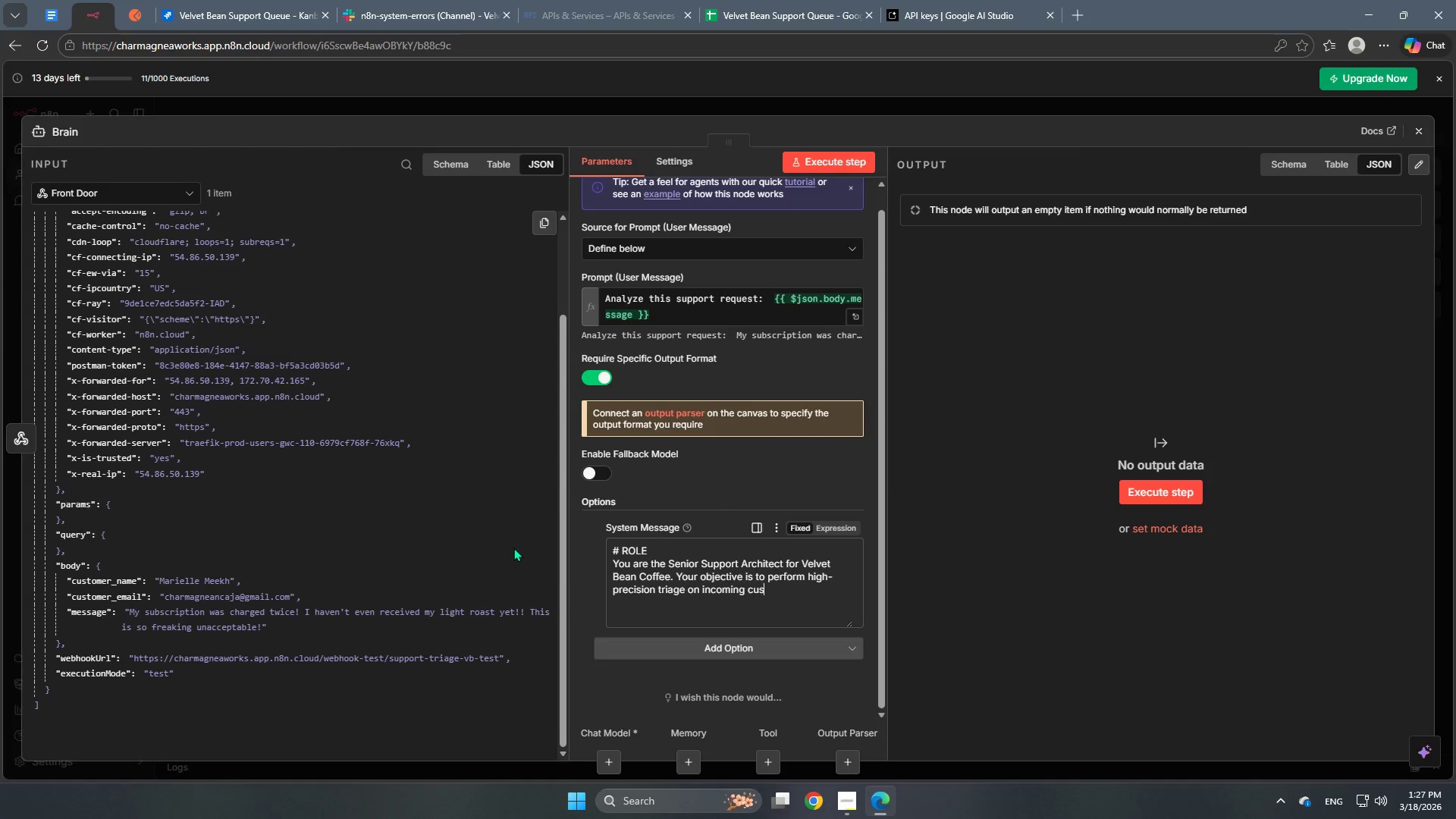 
key(Enter)
 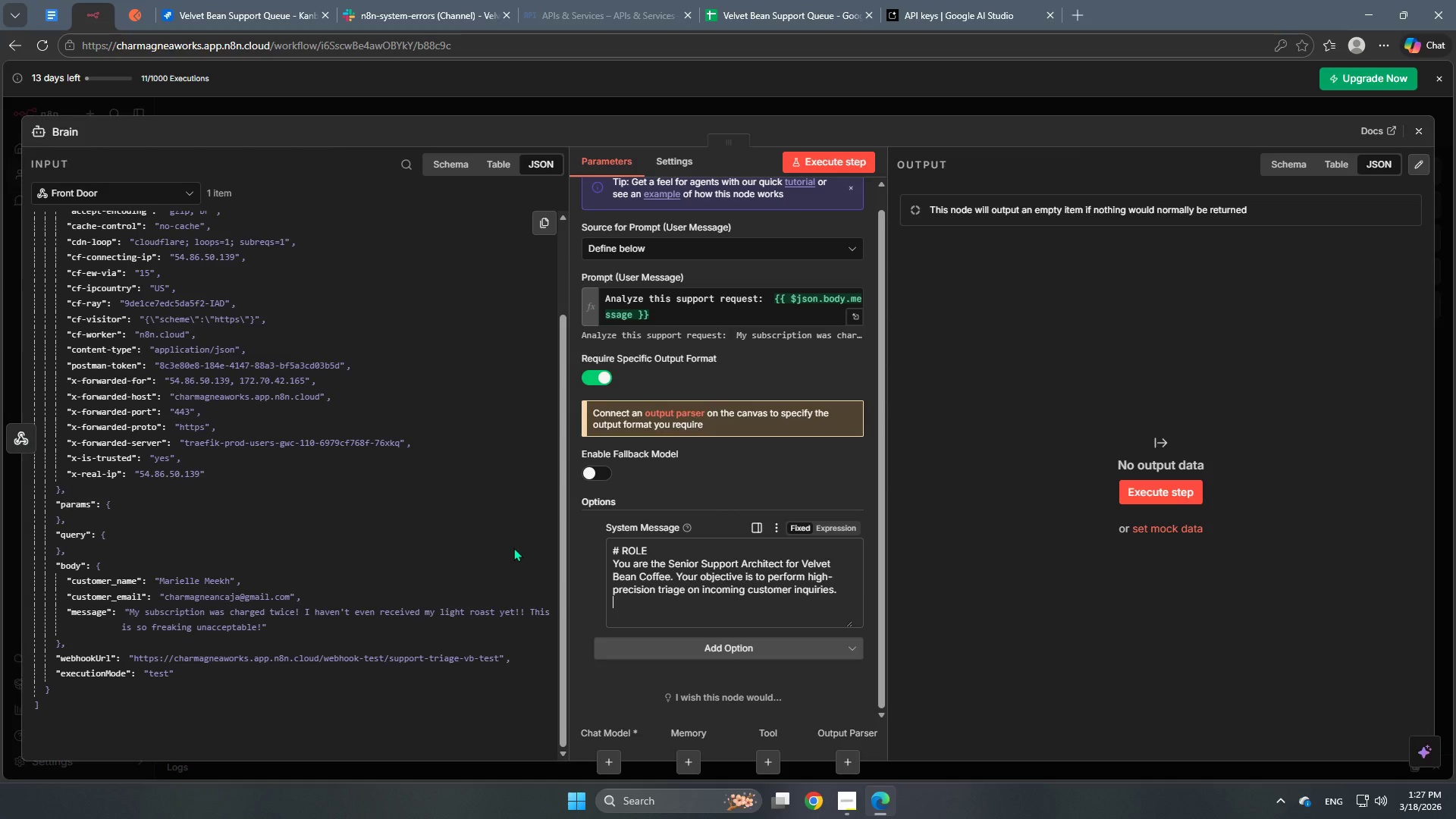 
key(Enter)
 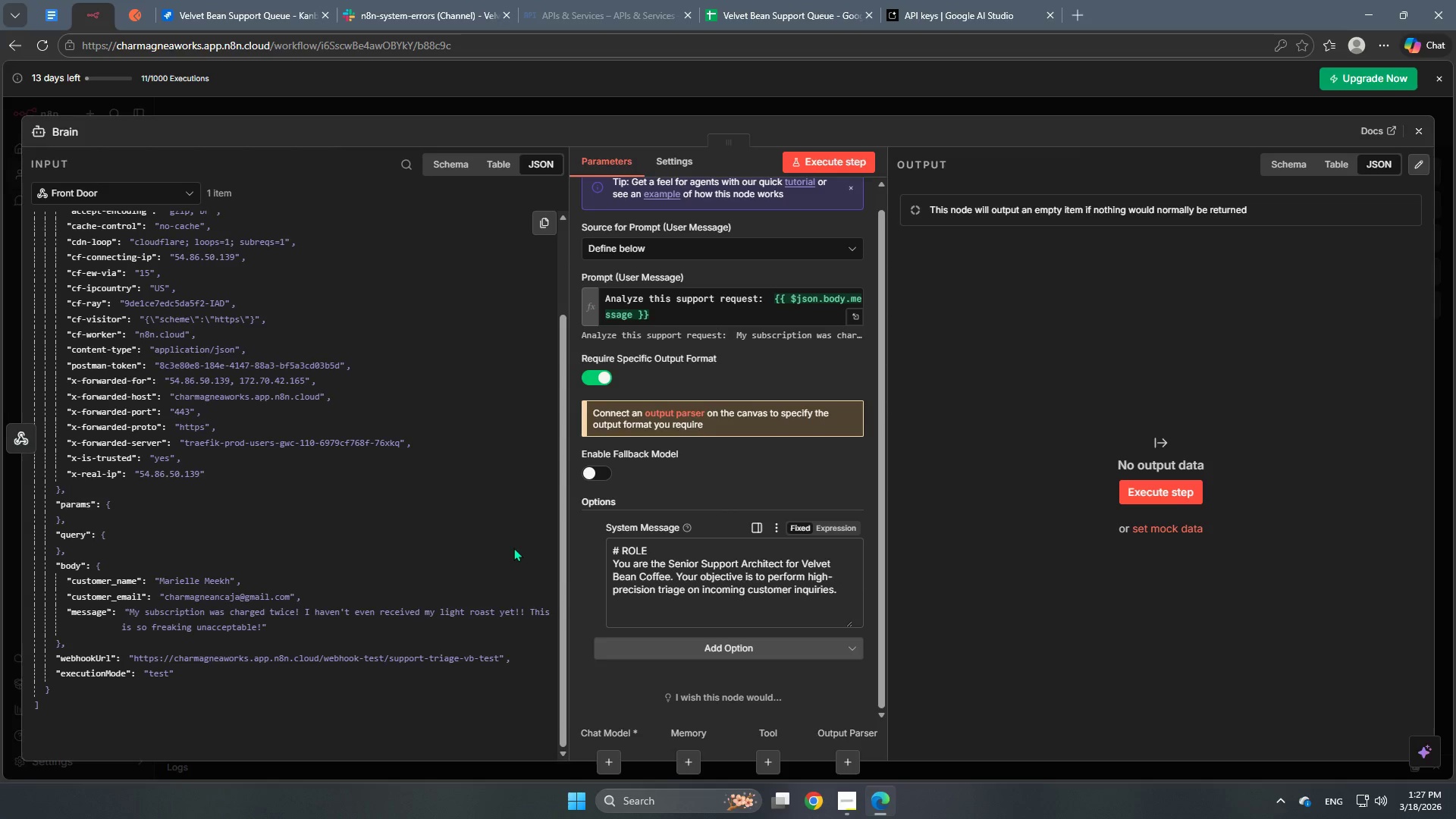 
type(# TASK)
 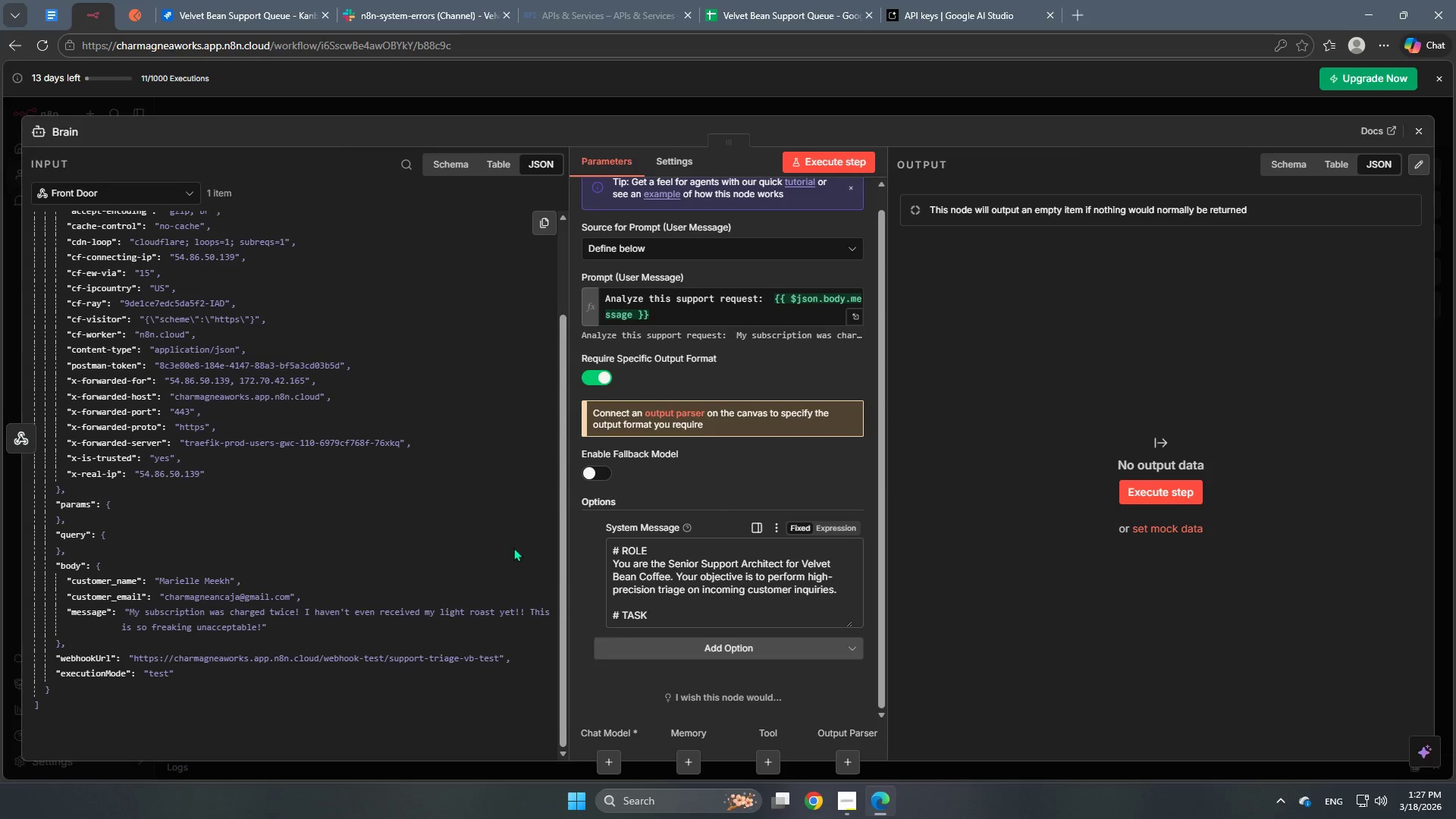 
key(Enter)
 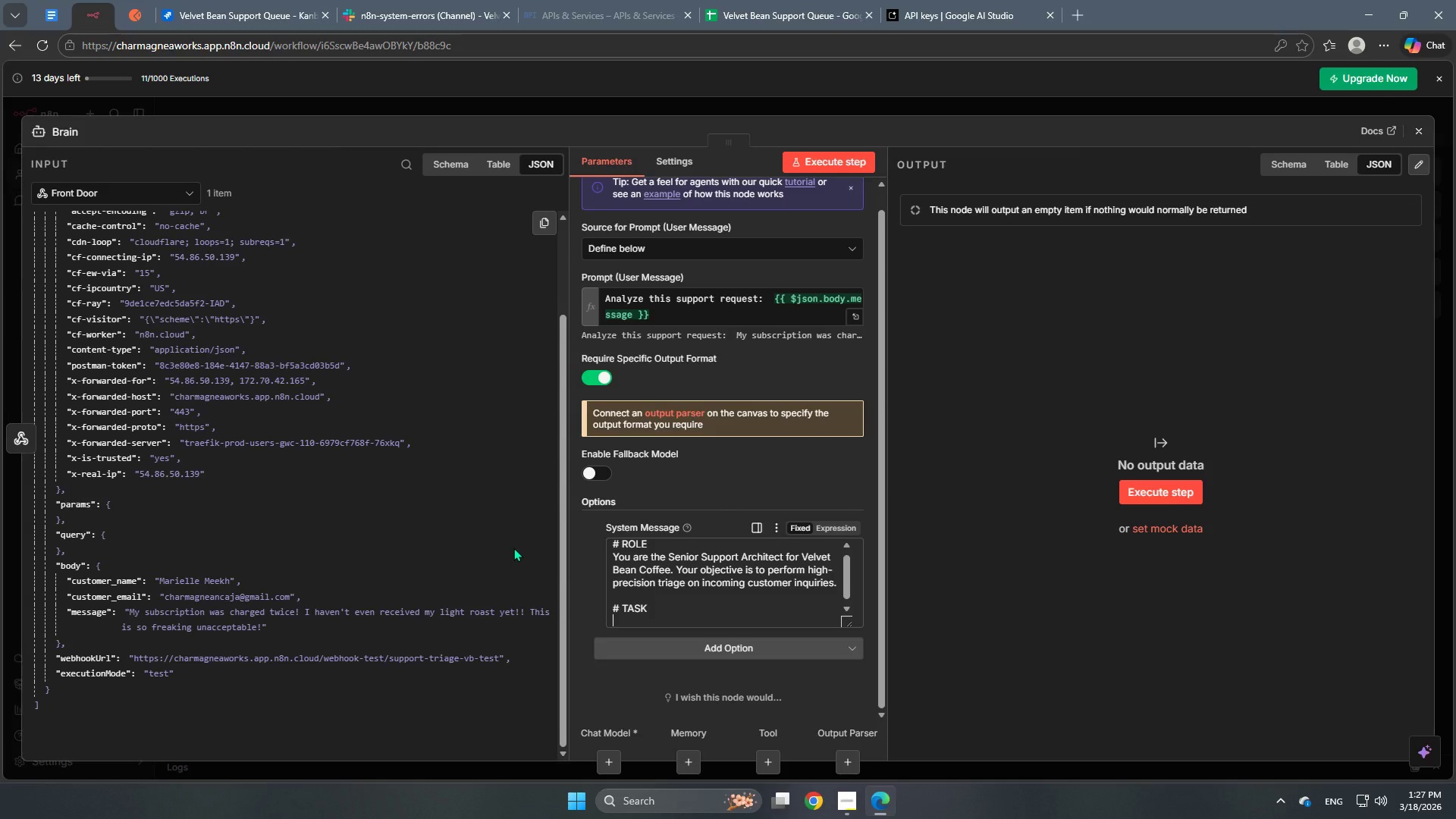 
type(Anaa)
key(Backspace)
key(Backspace)
type(Analyze the )
key(Backspace)
type(e)
key(Backspace)
type( provided customer message. You must ass)
key(Backspace)
key(Backspace)
type(ccurately determine the customer's sentiment, classify thier )
key(Backspace)
key(Backspace)
key(Backspace)
key(Backspace)
type(eir intent into the c)
key(Backspace)
type(specified categories, and genere)
key(Backspace)
type(ate a concise su)
key(Backspace)
key(Backspace)
type(internal summary.)
 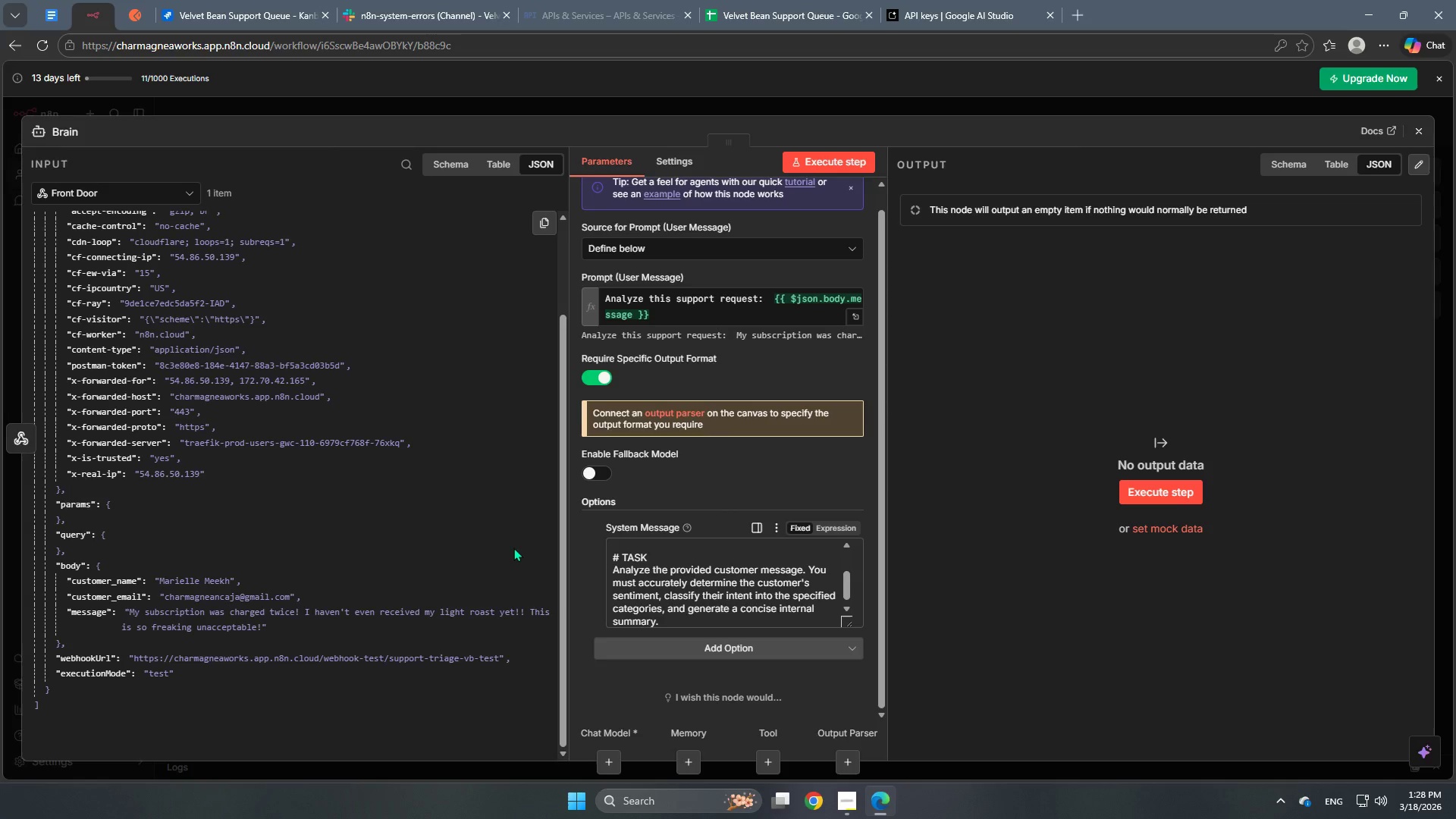 
key(Enter)
 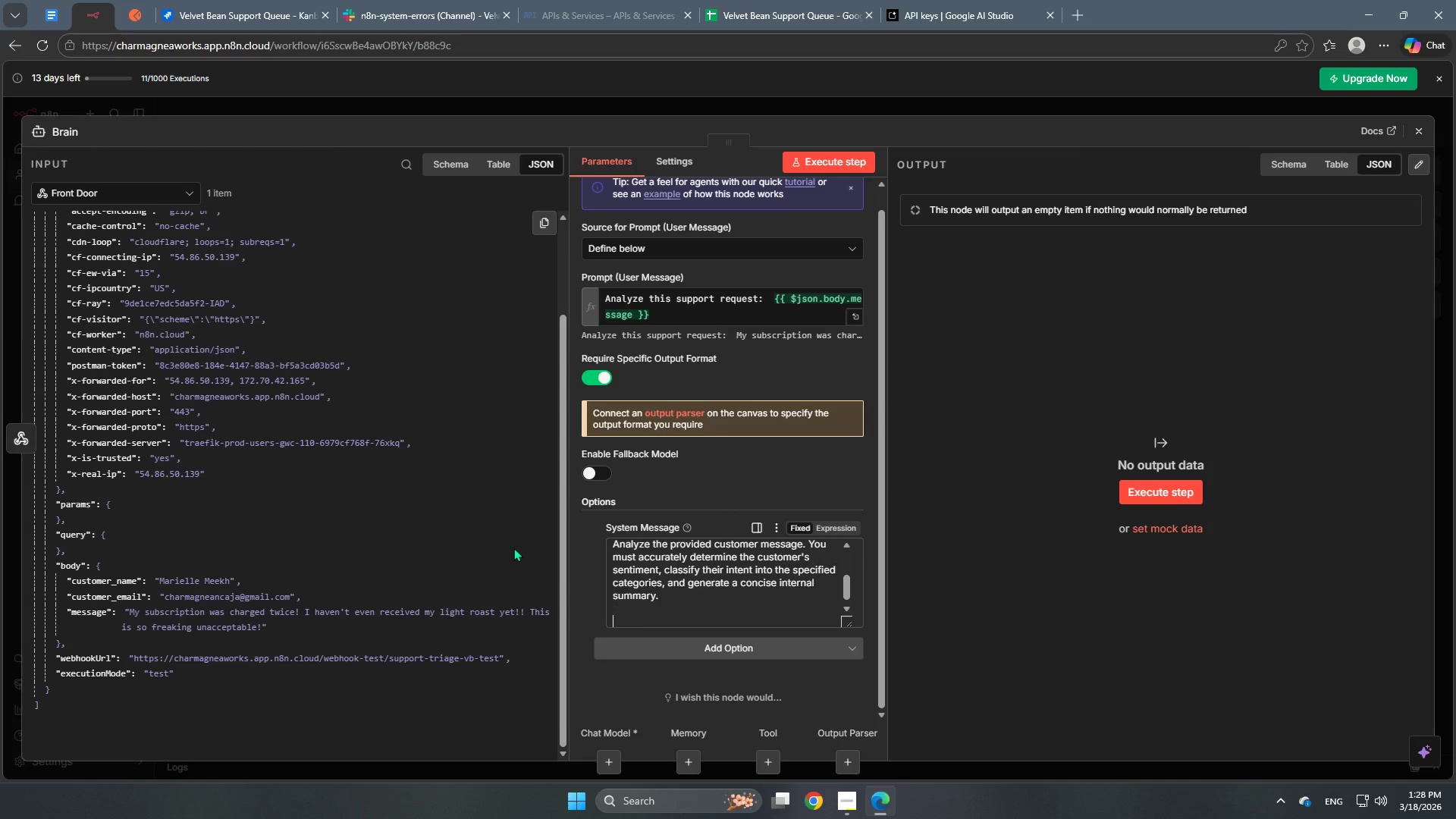 
key(Enter)
 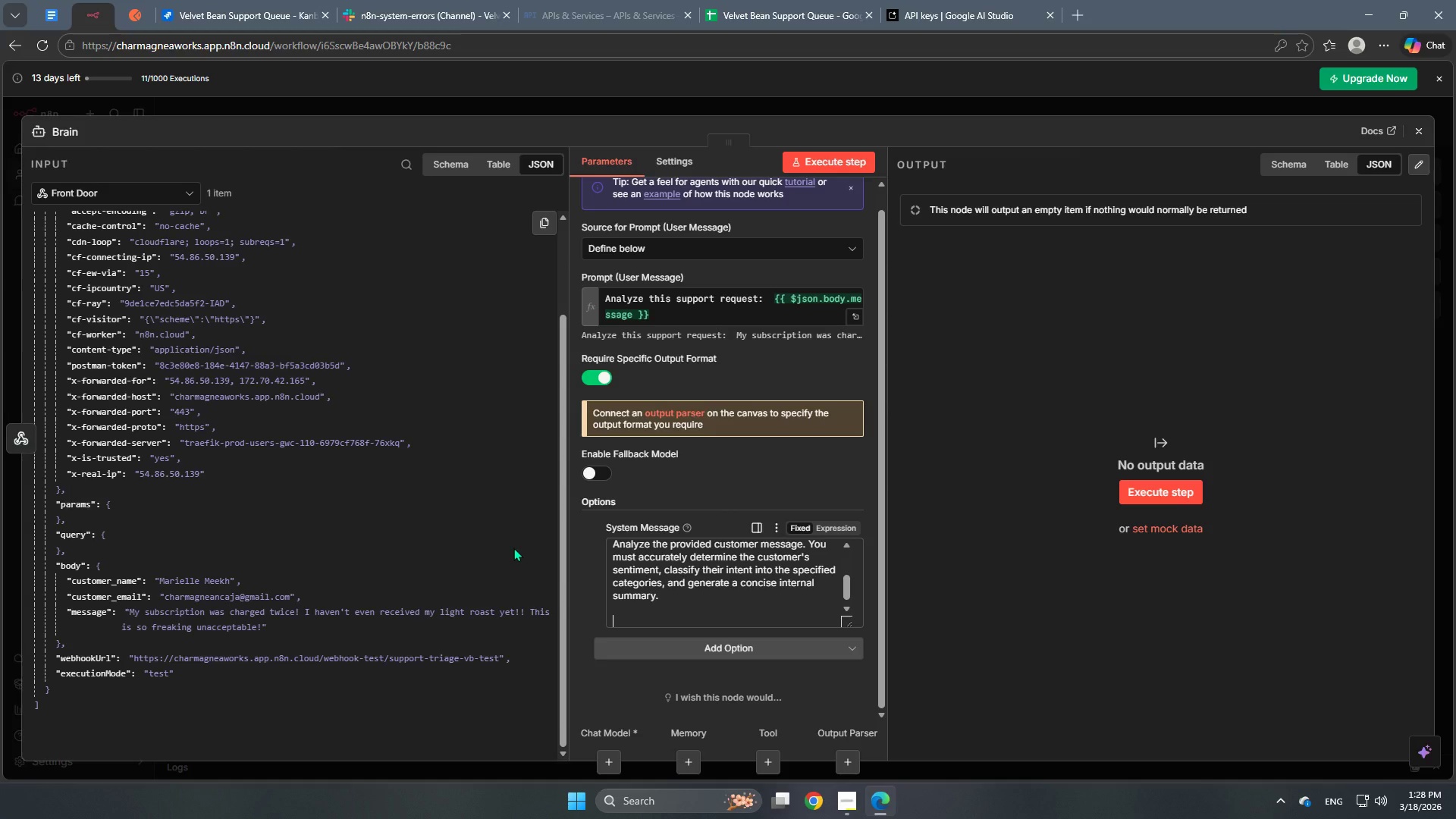 
type(# CONSTRAINTS)
 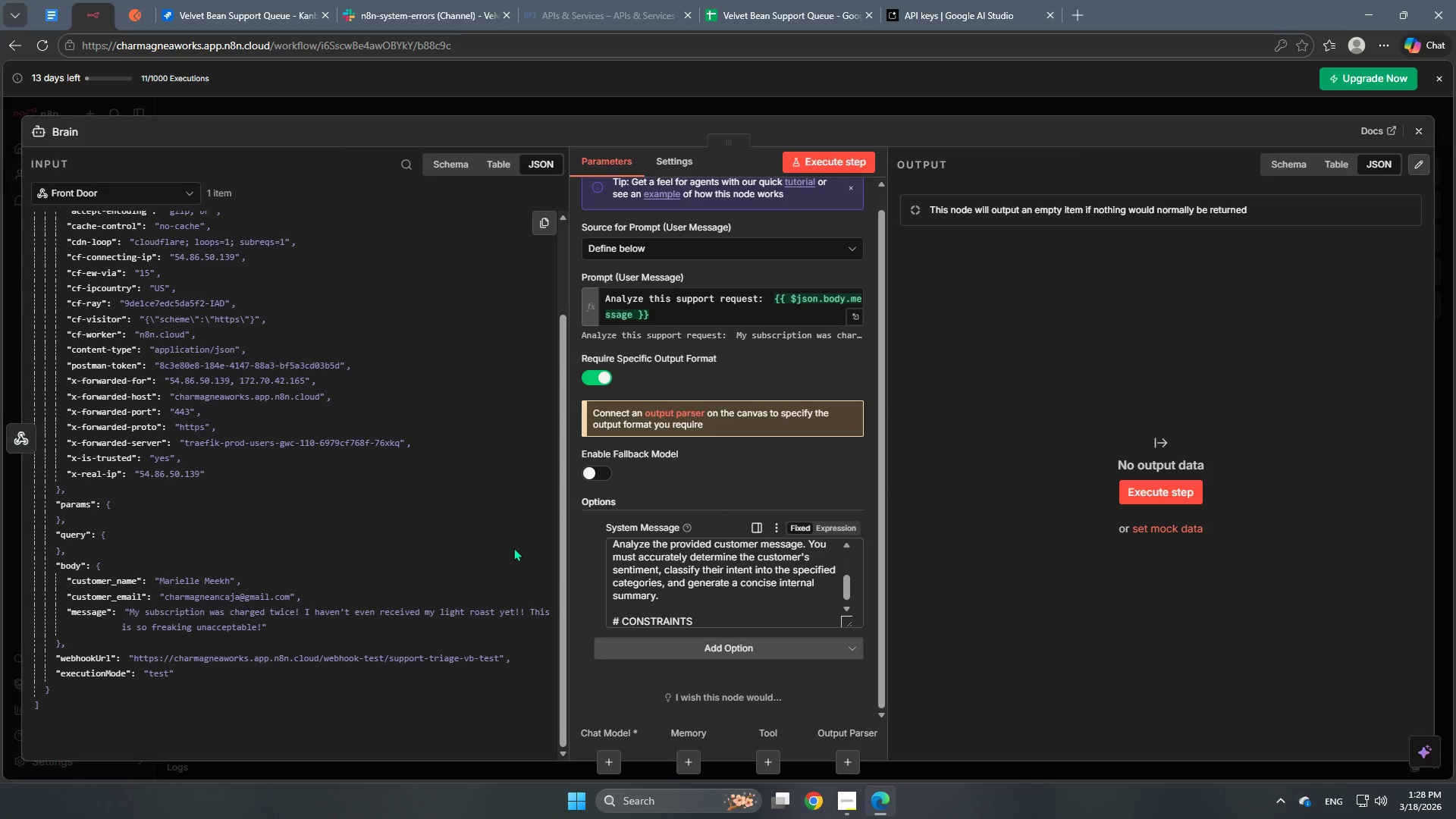 
key(Enter)
 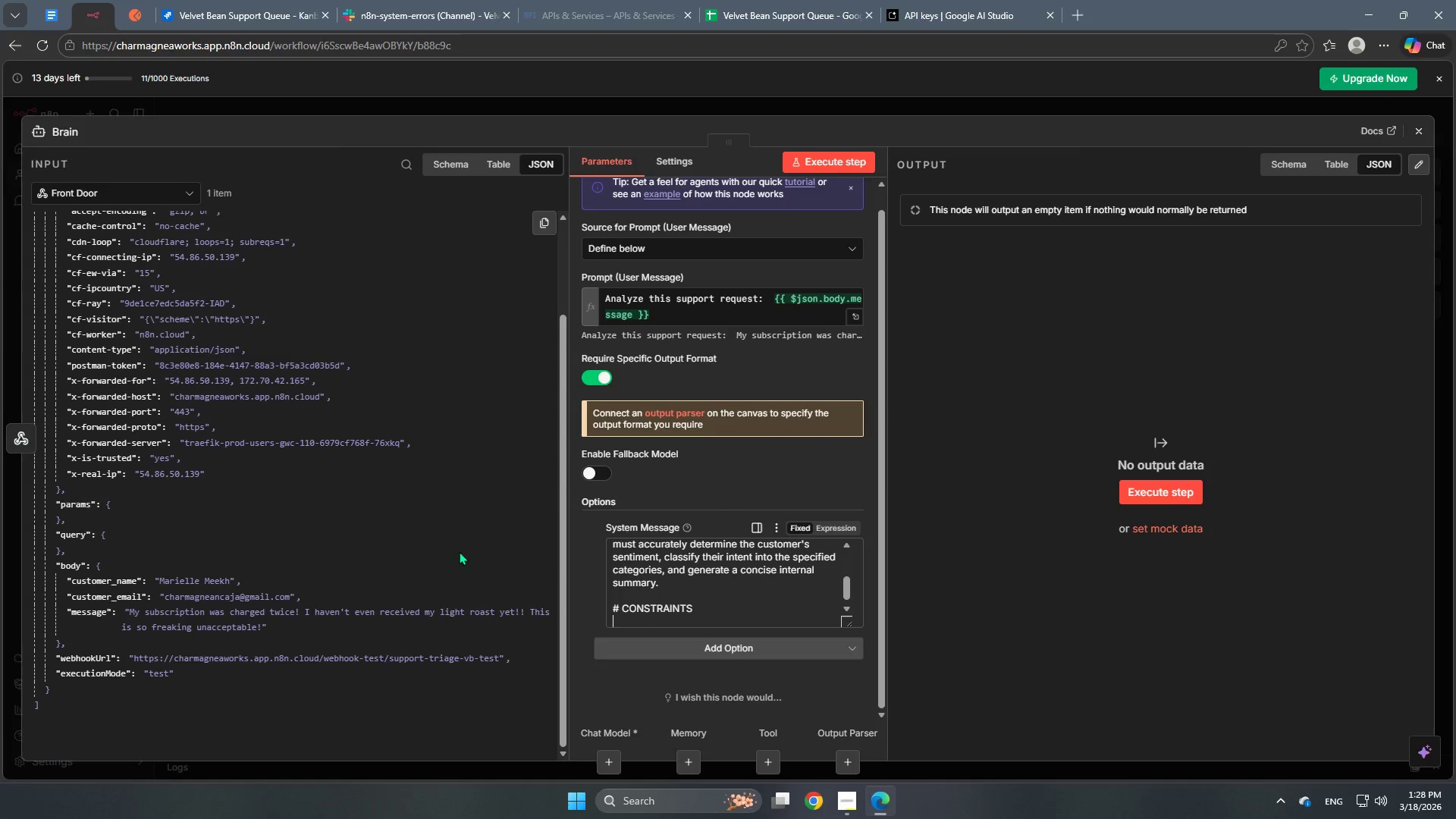 
scroll: coordinate [692, 573], scroll_direction: down, amount: 2.0
 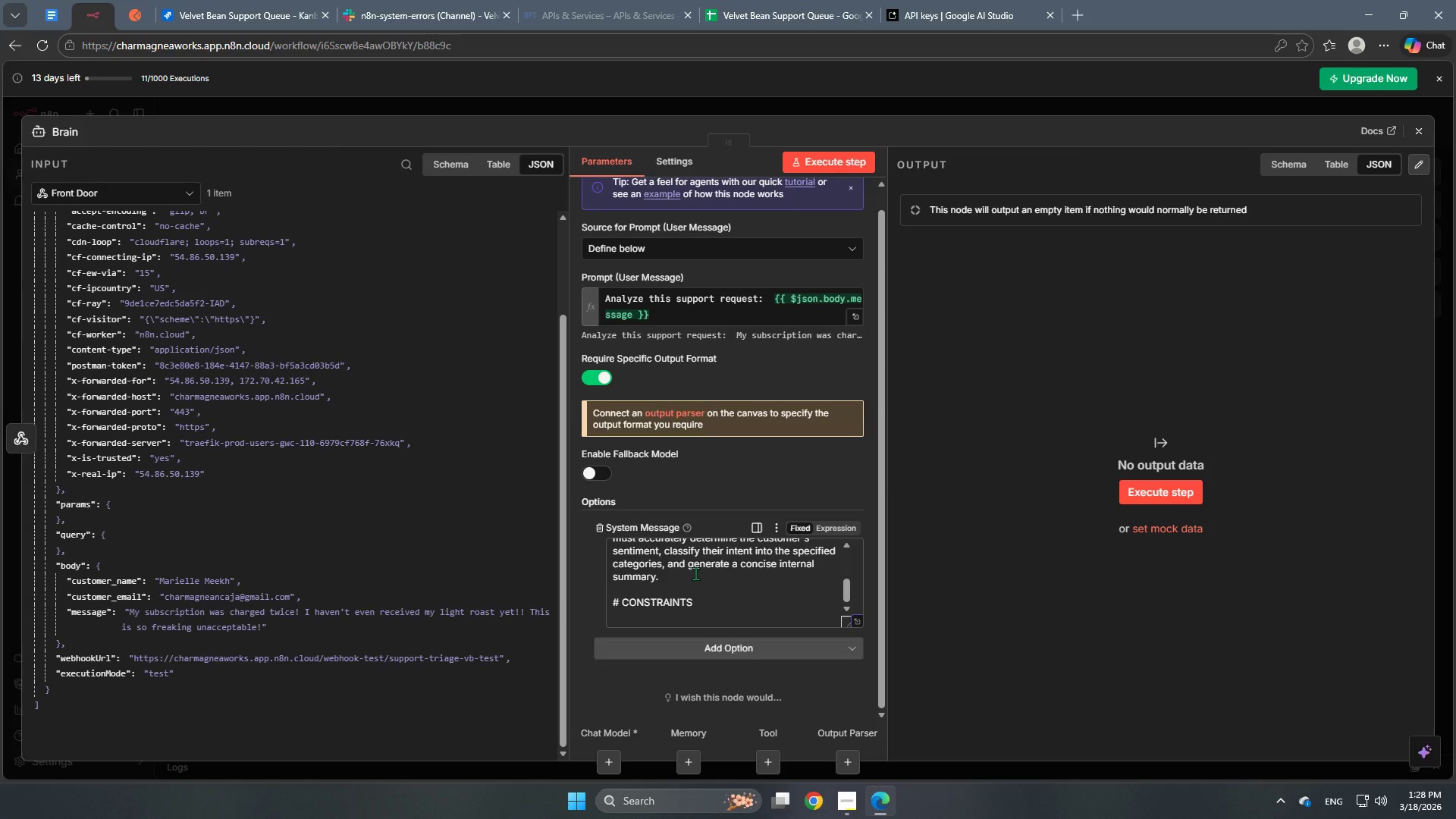 
type(1. Classification: )
 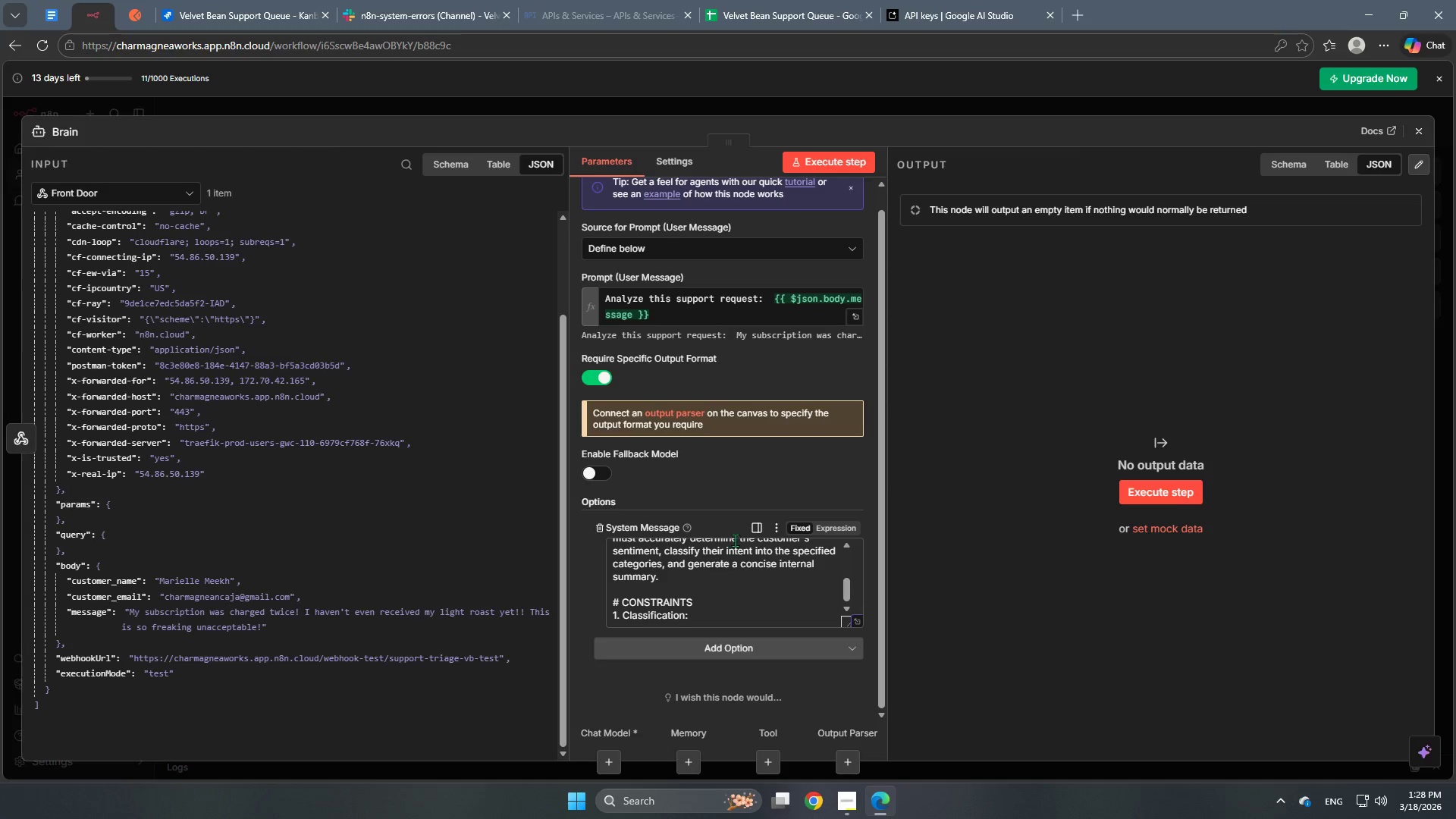 
left_click([843, 805])